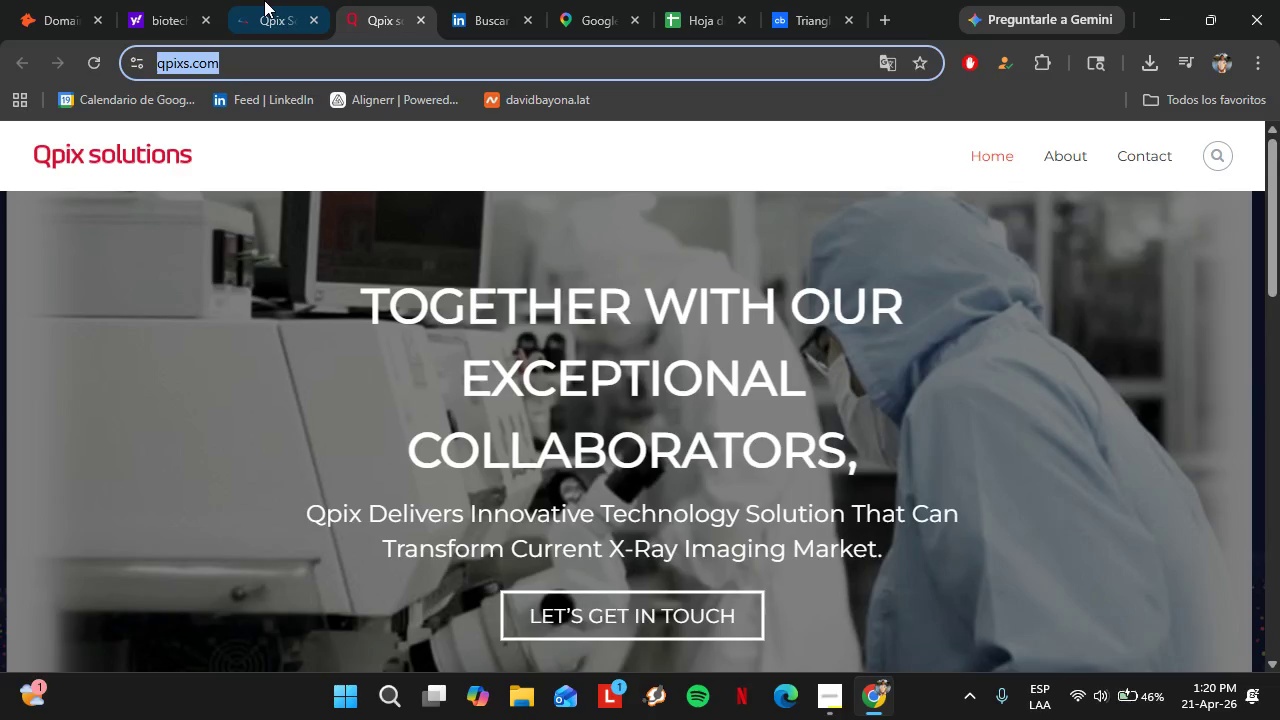 
left_click([265, 0])
 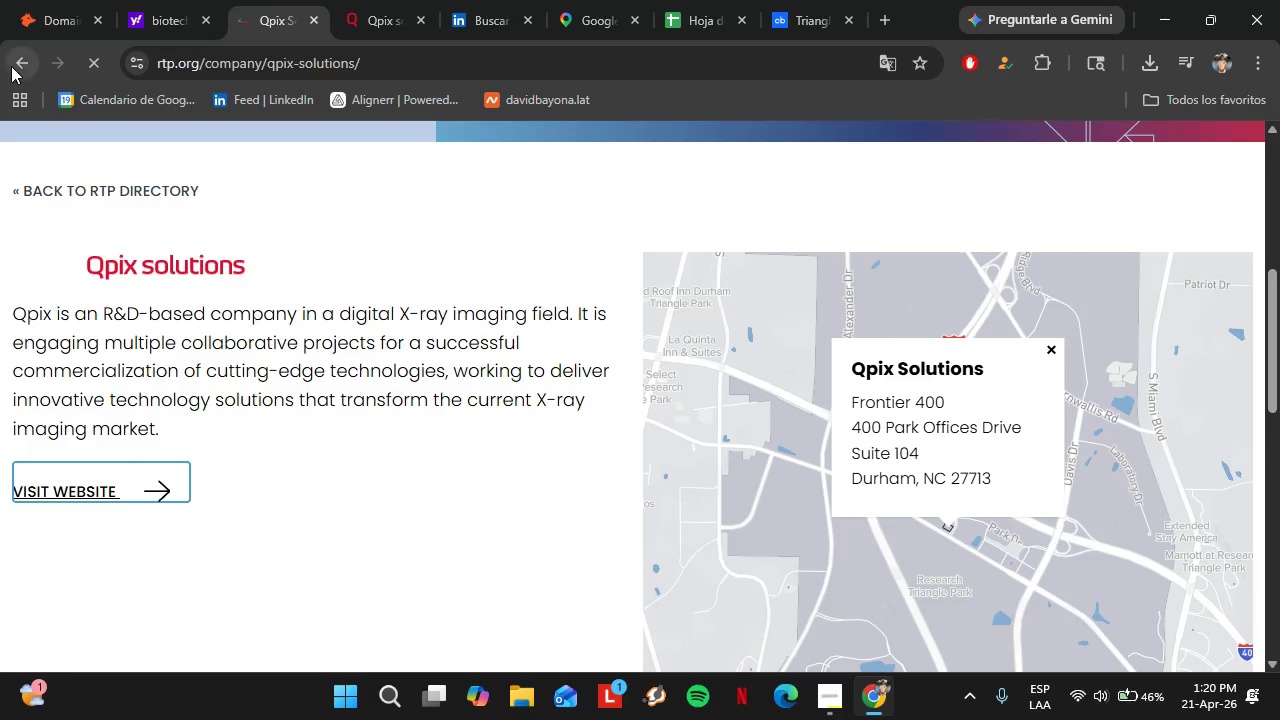 
left_click([20, 62])
 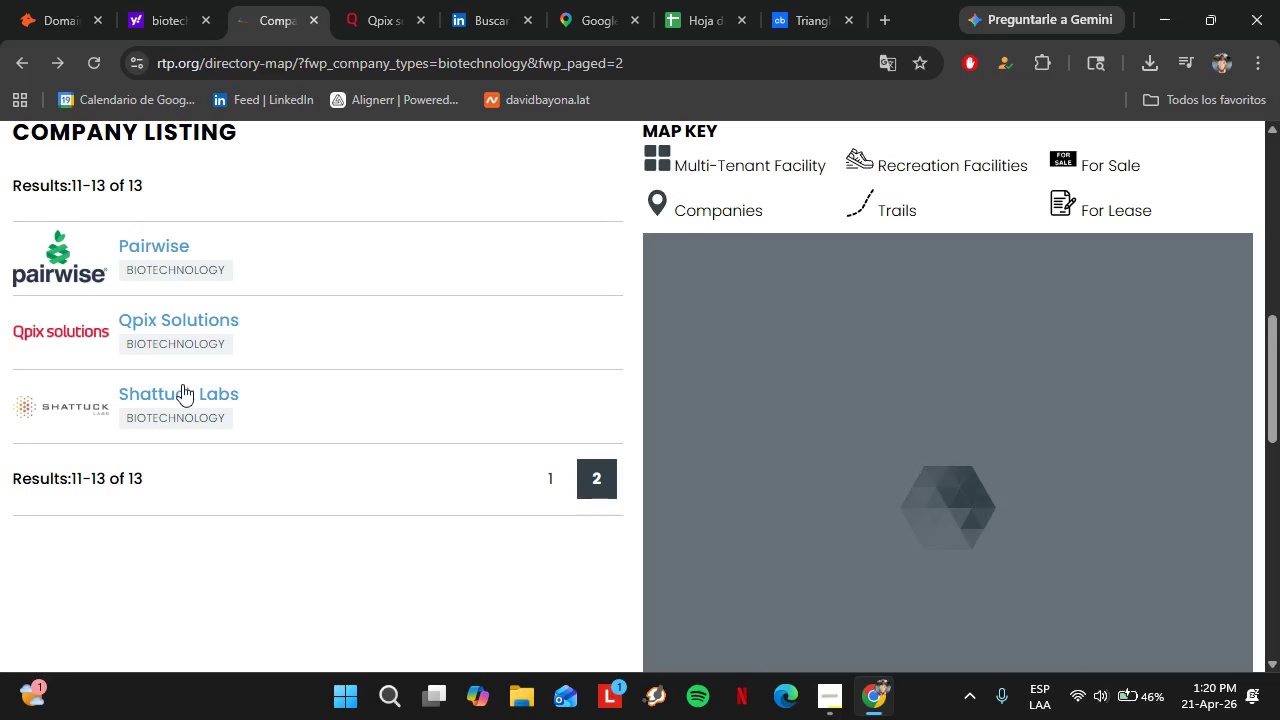 
left_click([183, 387])
 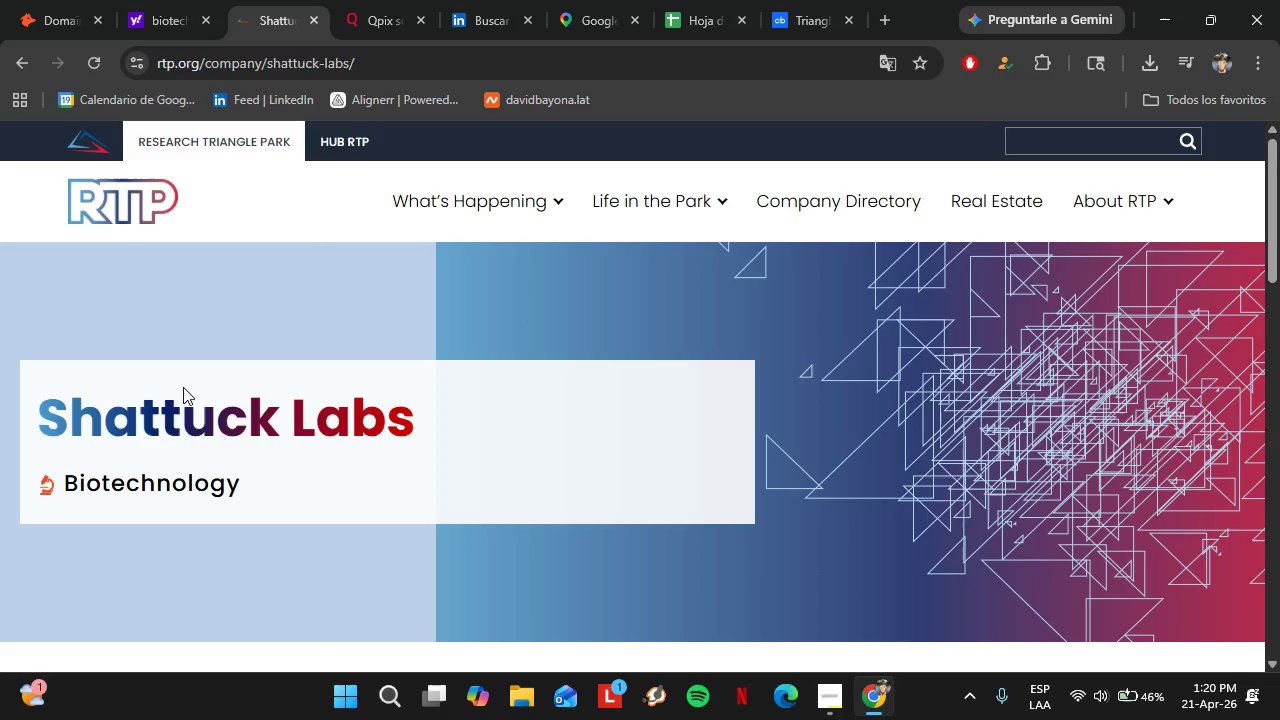 
scroll: coordinate [176, 427], scroll_direction: down, amount: 8.0
 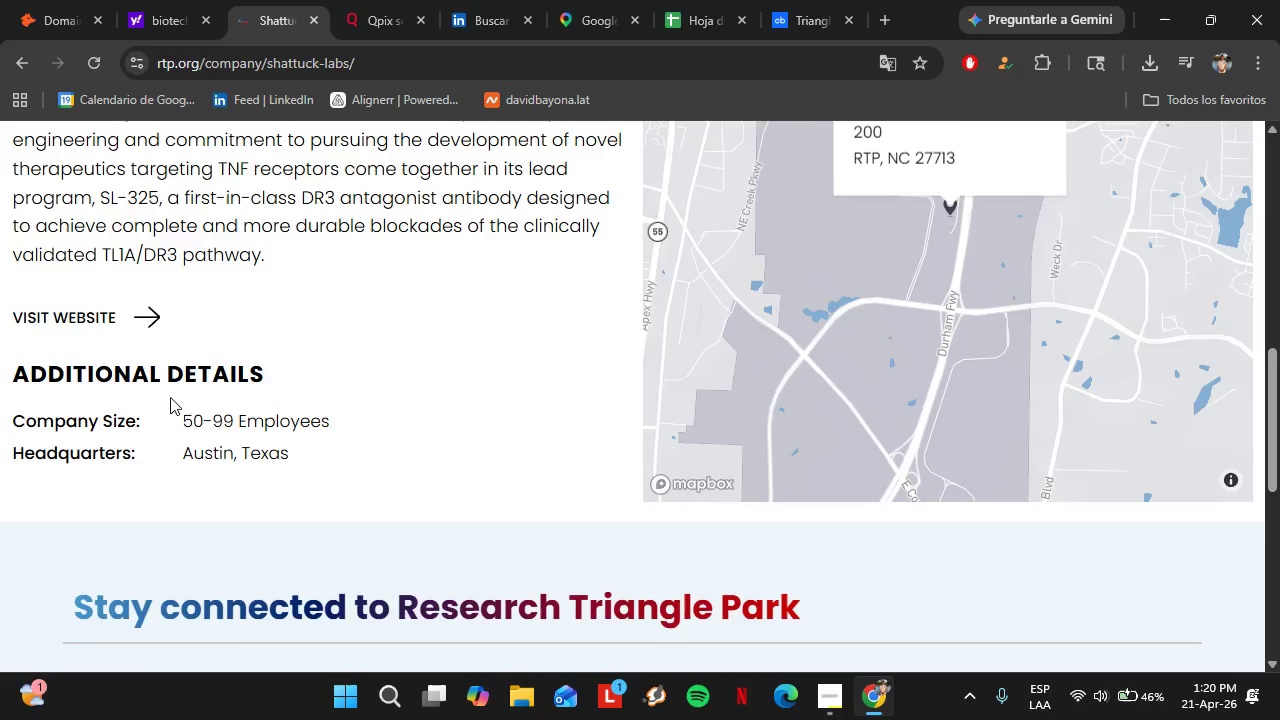 
scroll: coordinate [170, 397], scroll_direction: up, amount: 1.0
 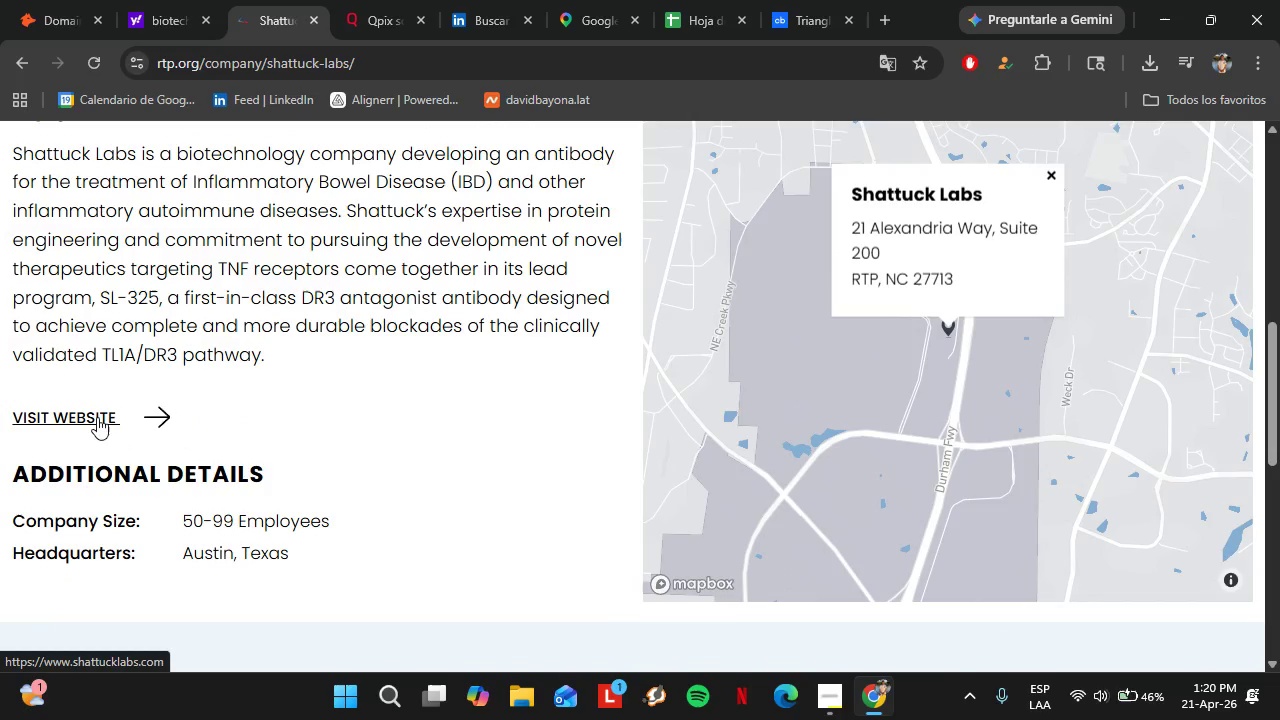 
left_click([97, 417])
 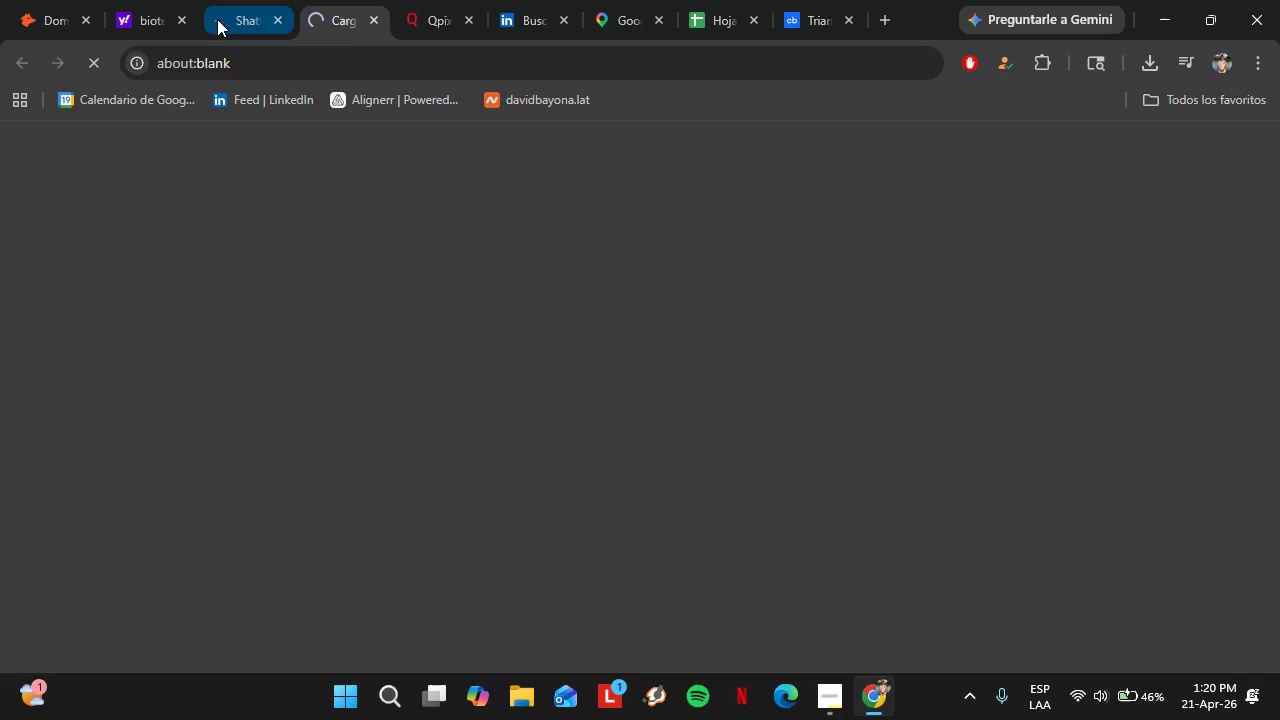 
left_click([217, 18])
 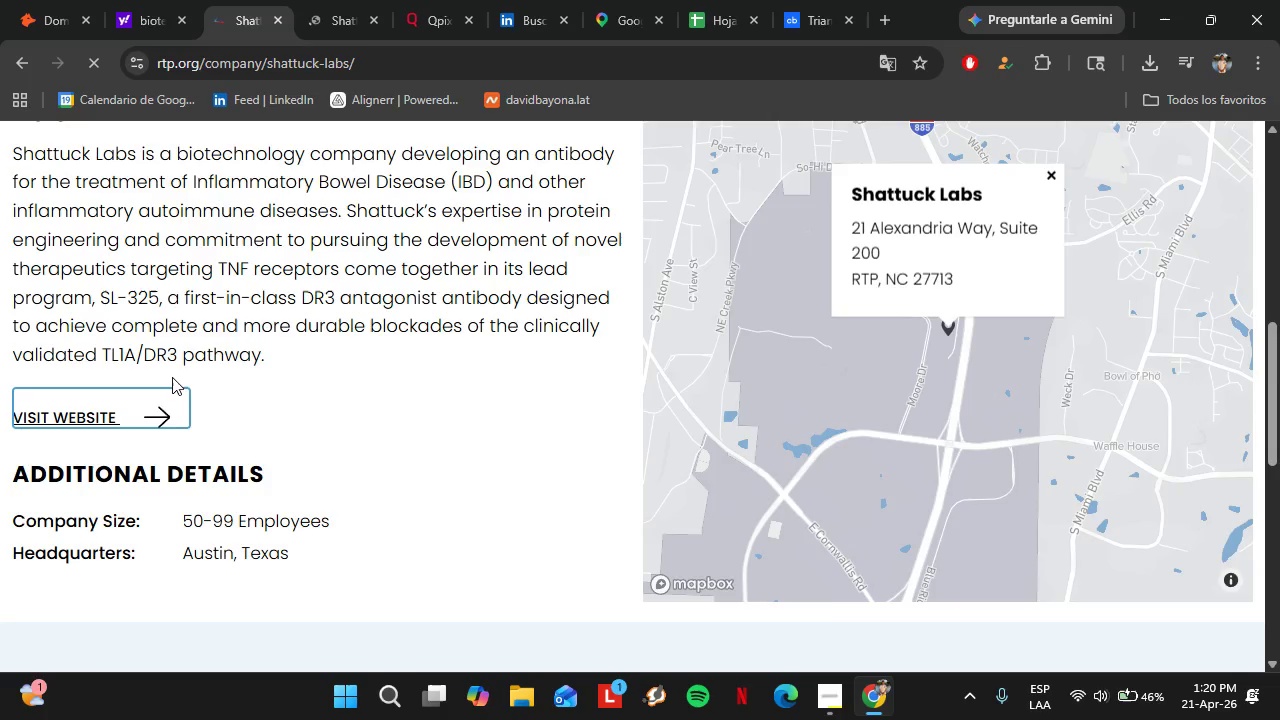 
scroll: coordinate [175, 386], scroll_direction: up, amount: 2.0
 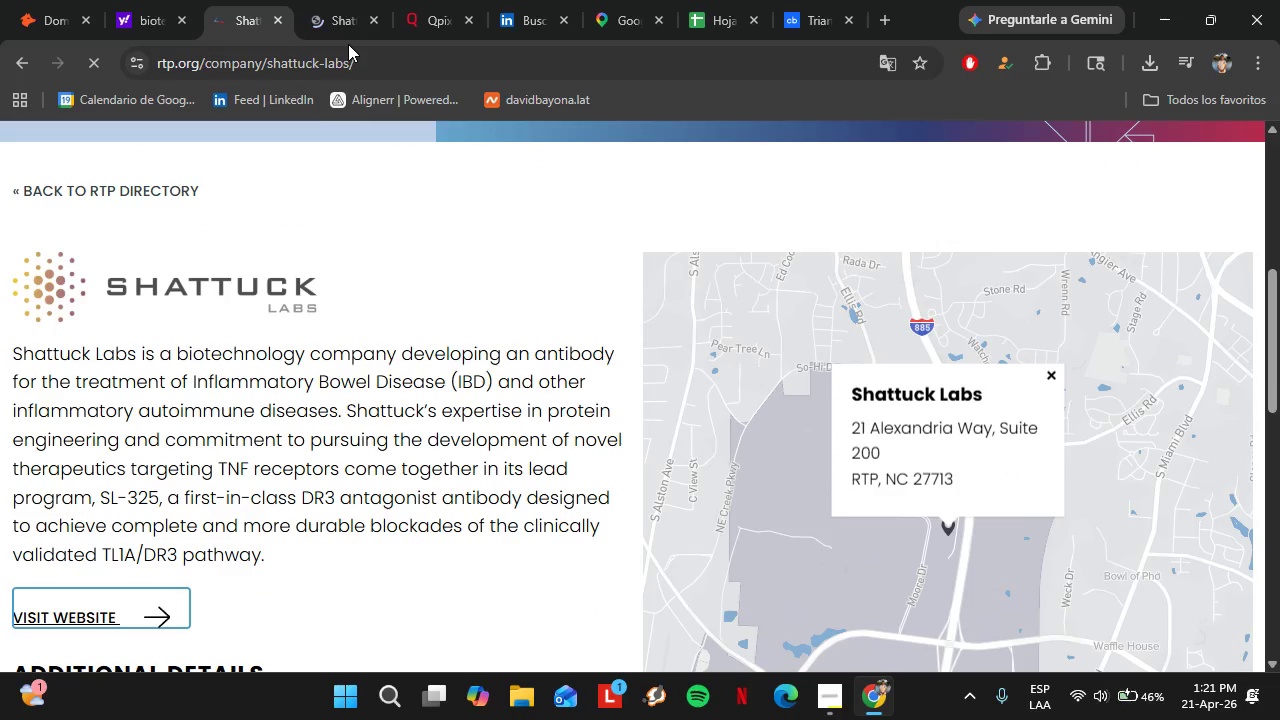 
left_click([342, 24])
 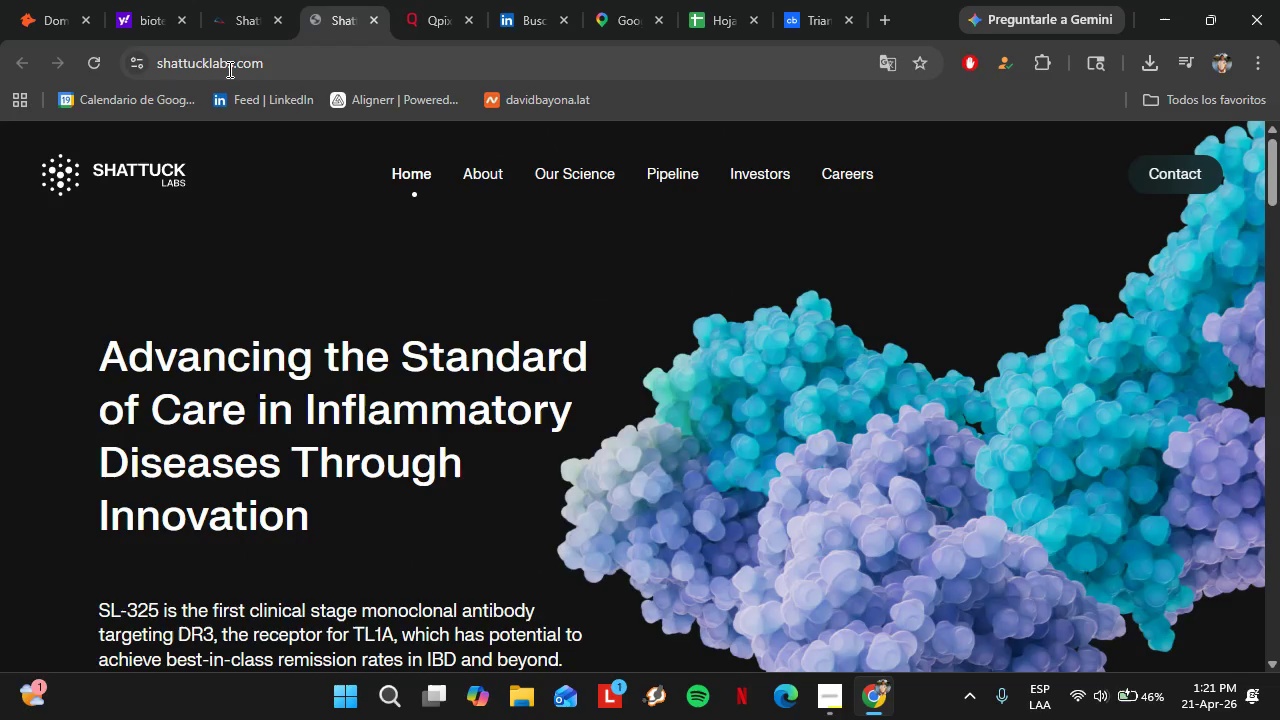 
left_click([227, 68])
 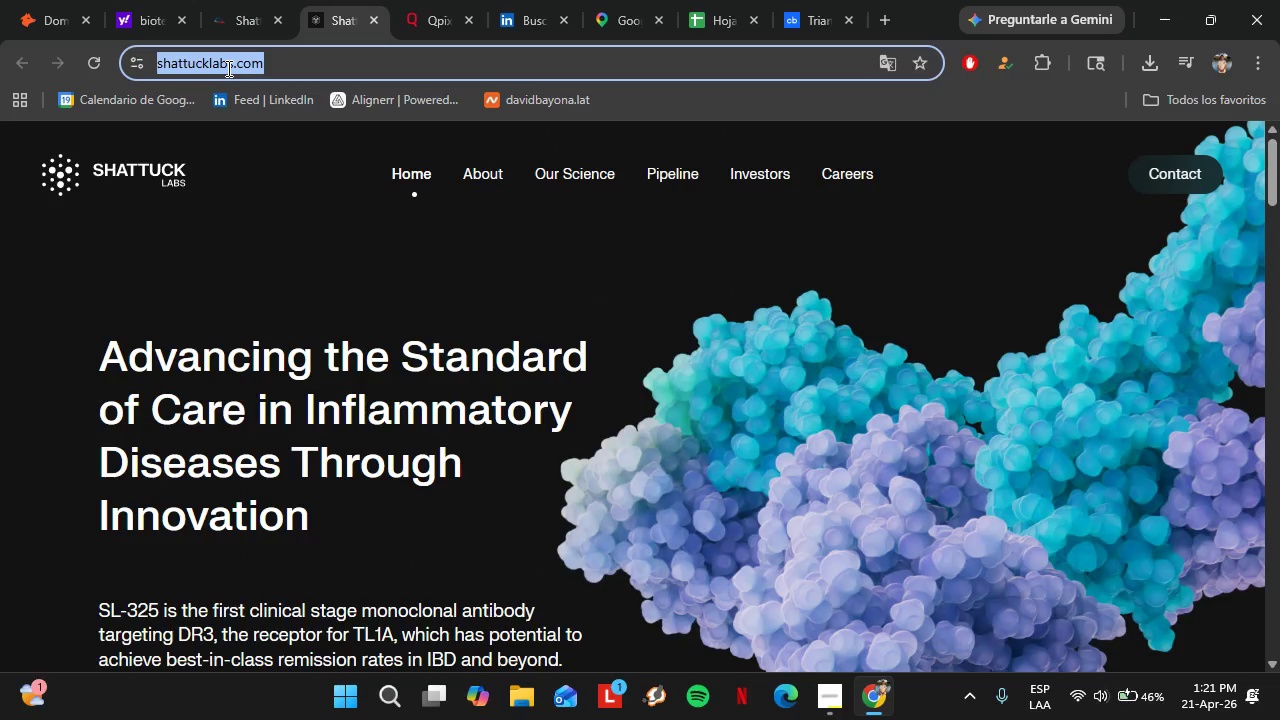 
key(Control+C)
 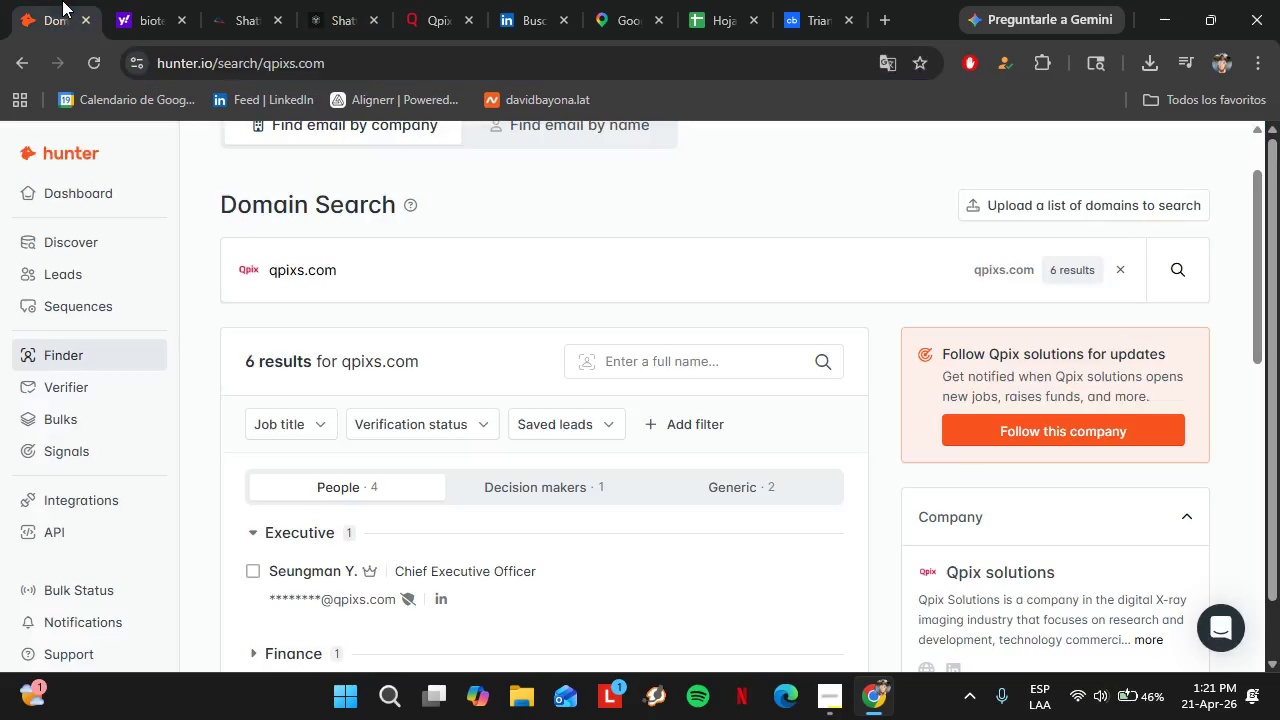 
left_click([62, 0])
 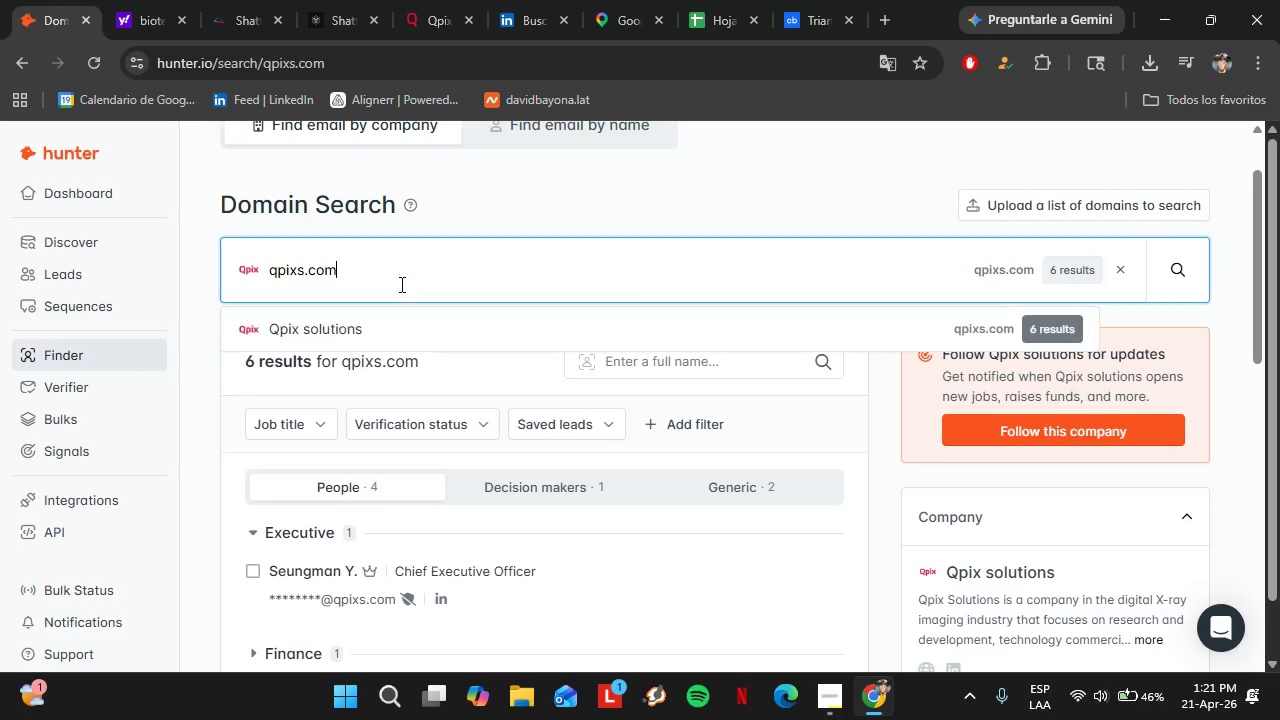 
double_click([400, 284])
 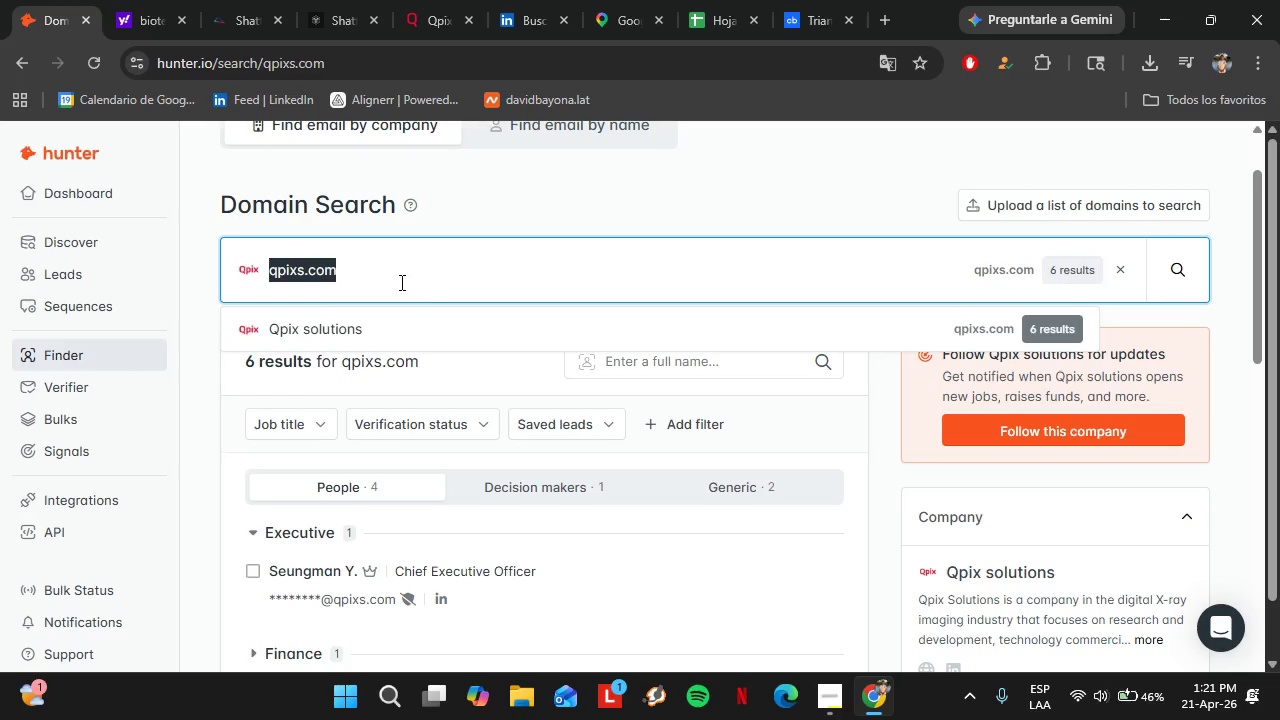 
triple_click([400, 284])
 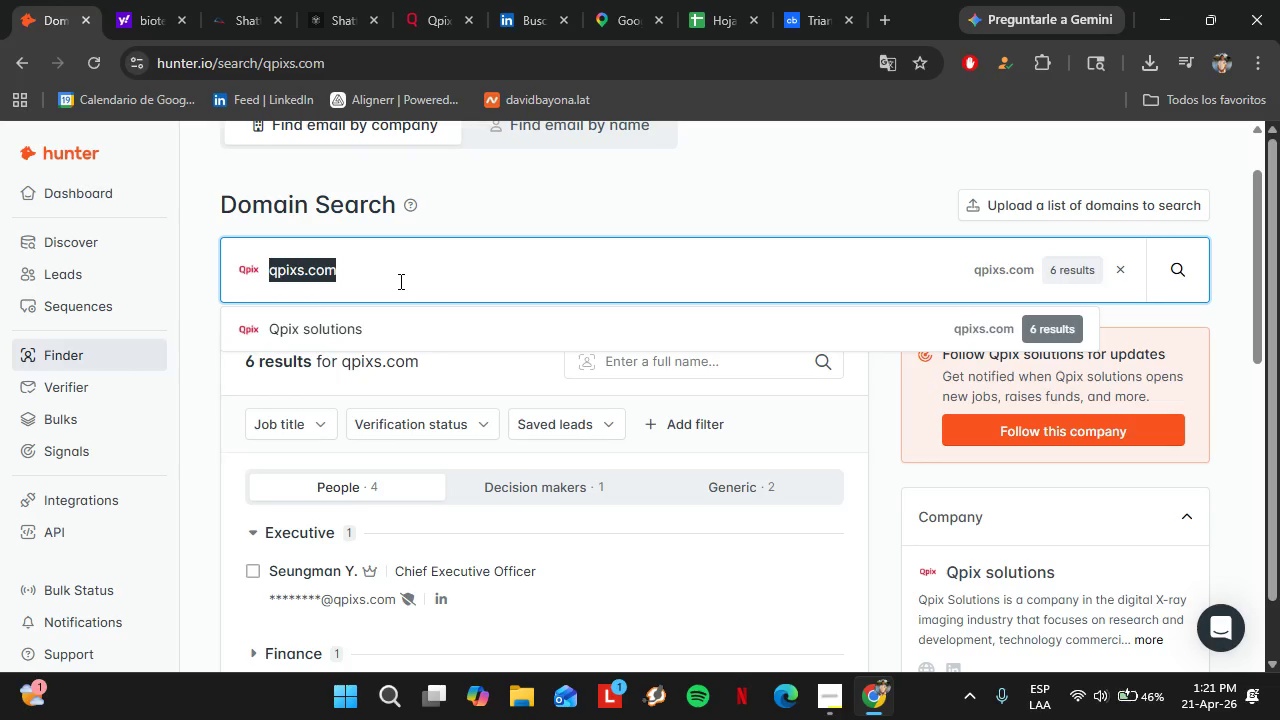 
key(Control+V)
 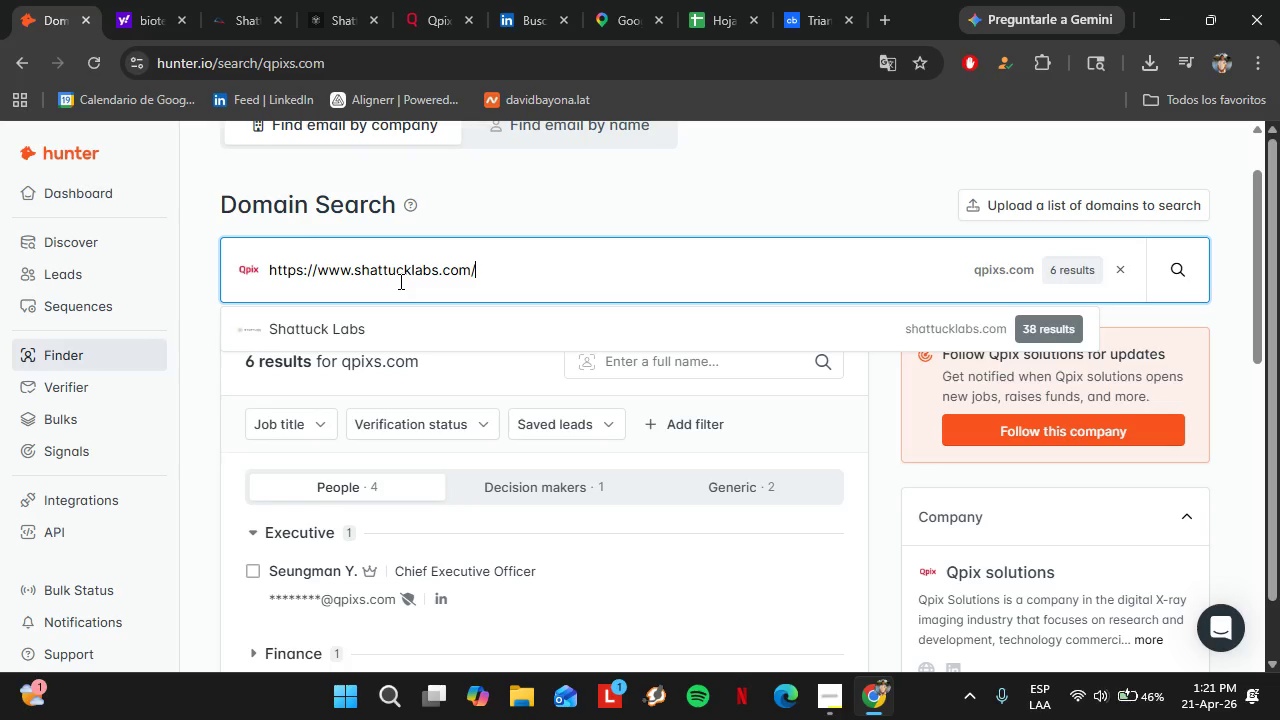 
key(ArrowUp)
 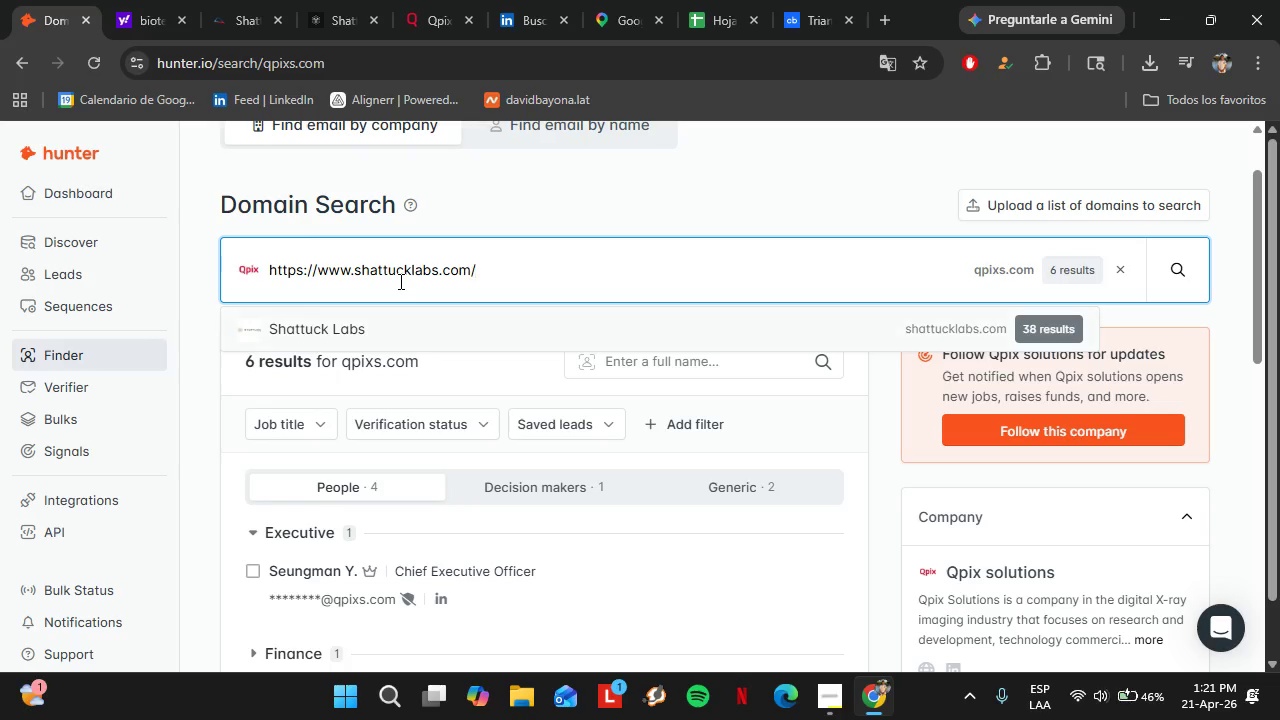 
key(ArrowDown)
 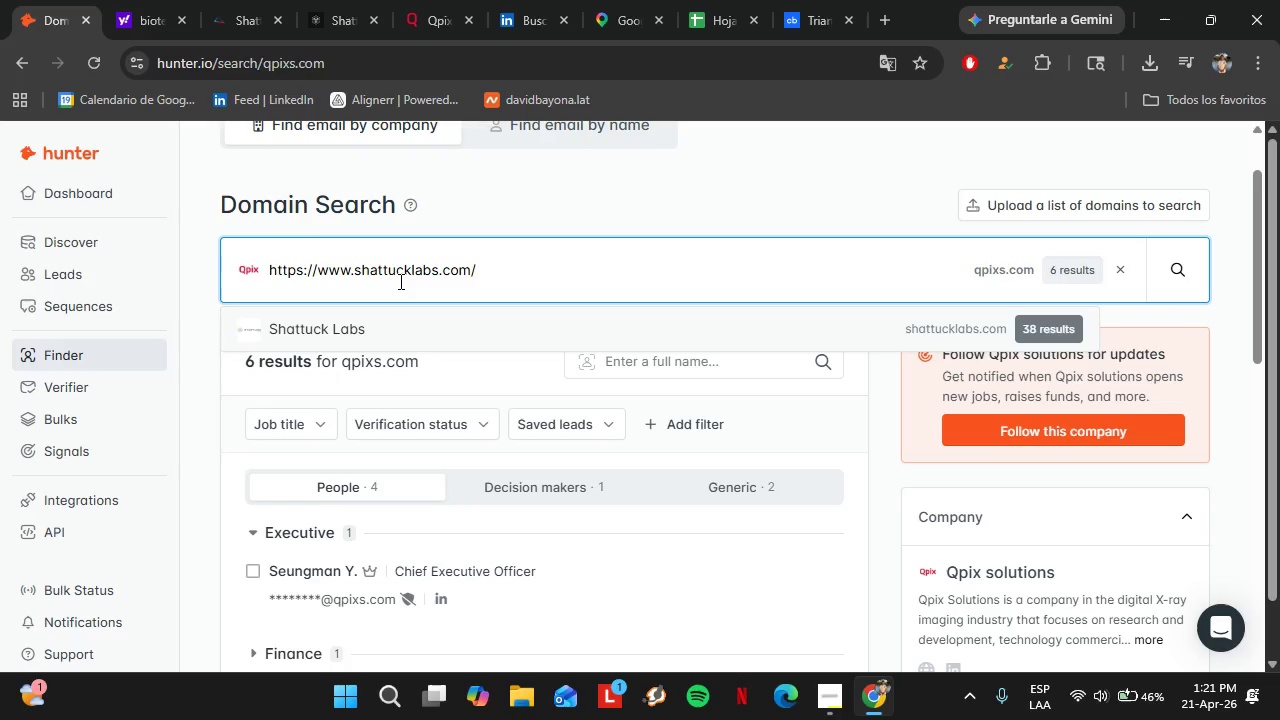 
key(Enter)
 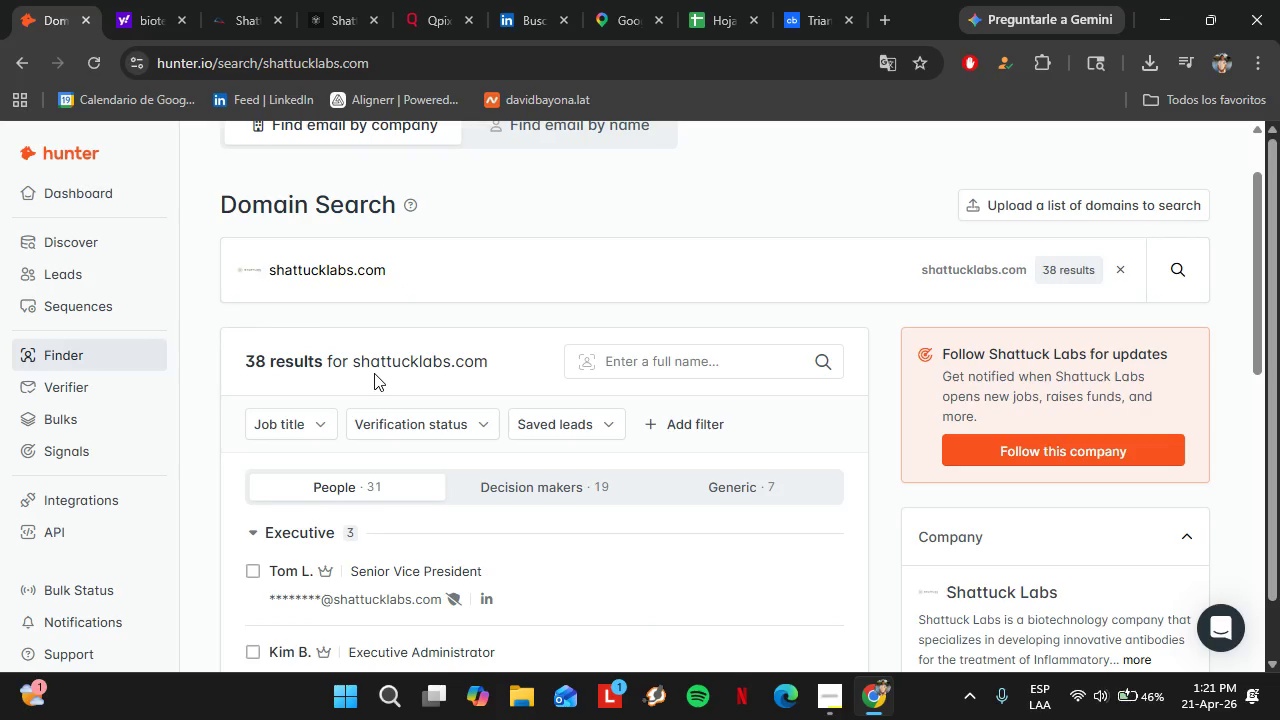 
scroll: coordinate [390, 418], scroll_direction: down, amount: 3.0
 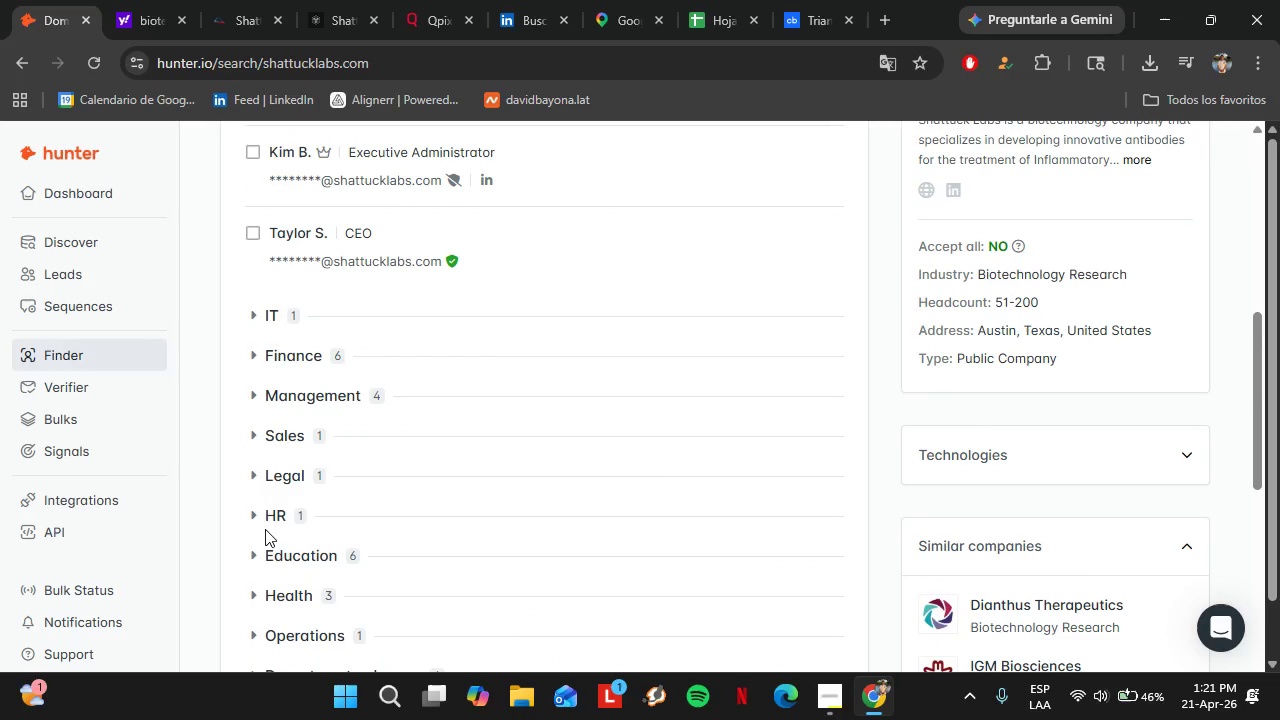 
left_click([270, 515])
 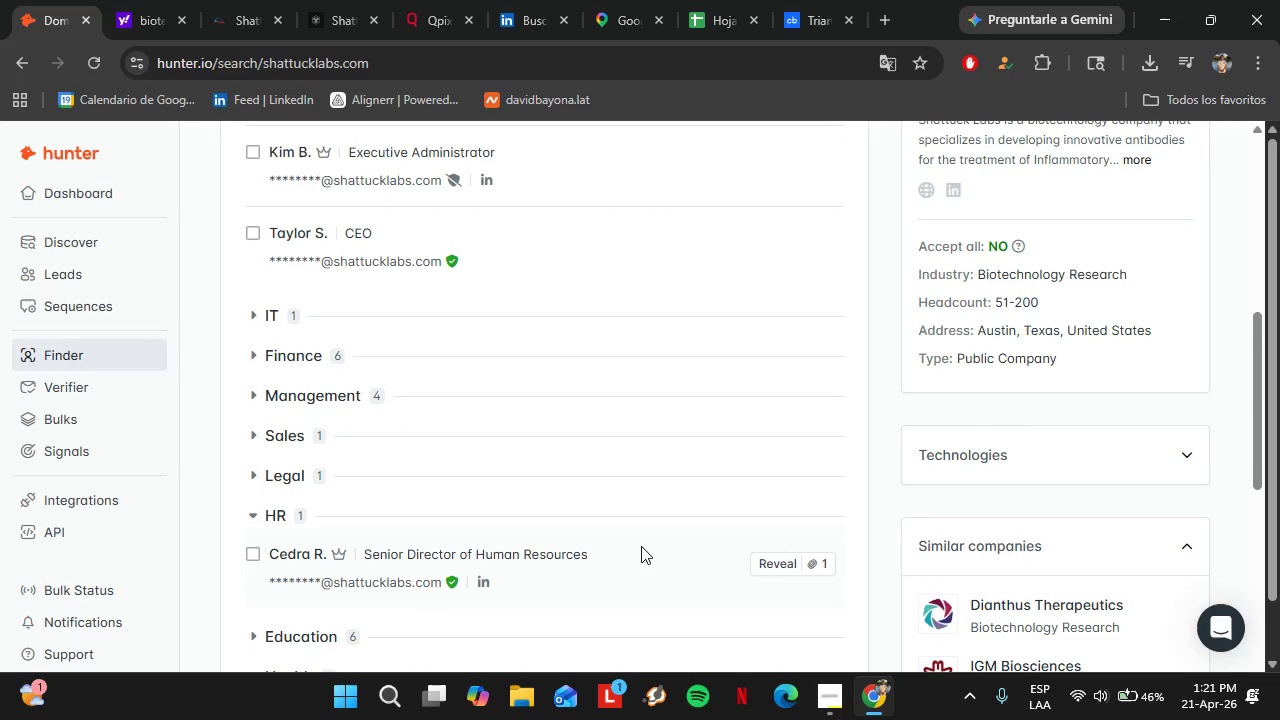 
scroll: coordinate [641, 545], scroll_direction: down, amount: 2.0
 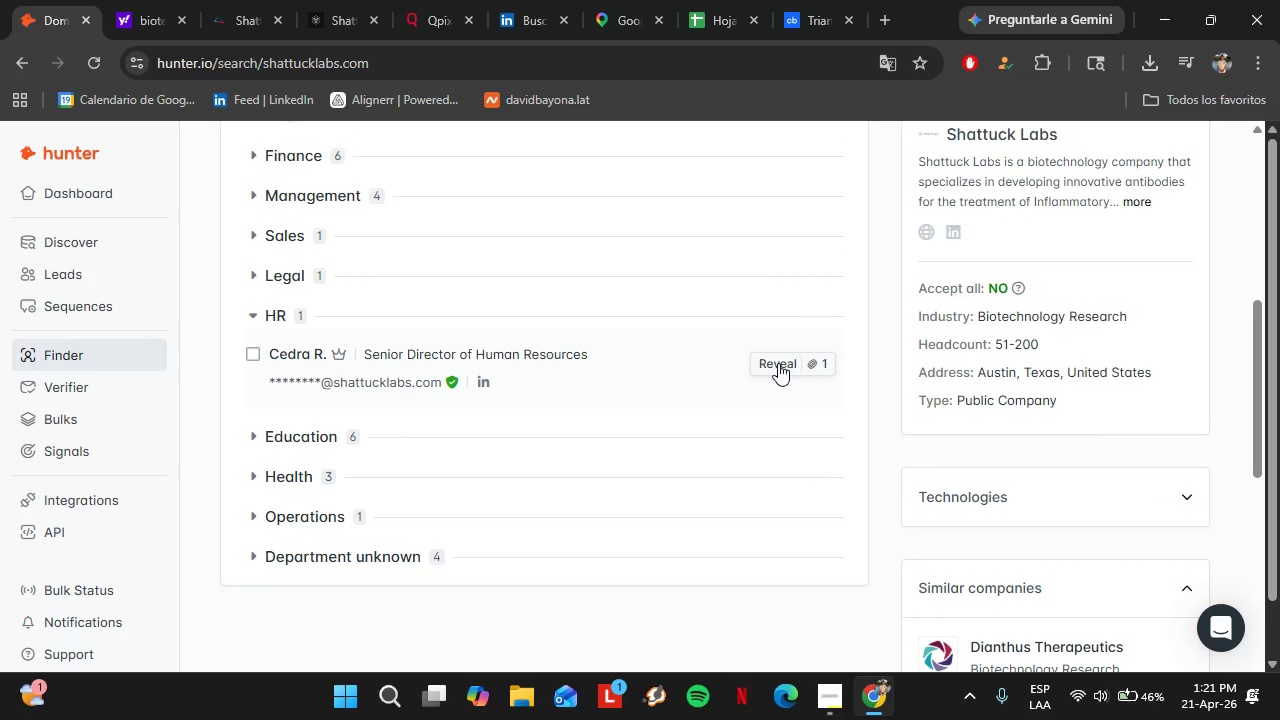 
left_click([778, 363])
 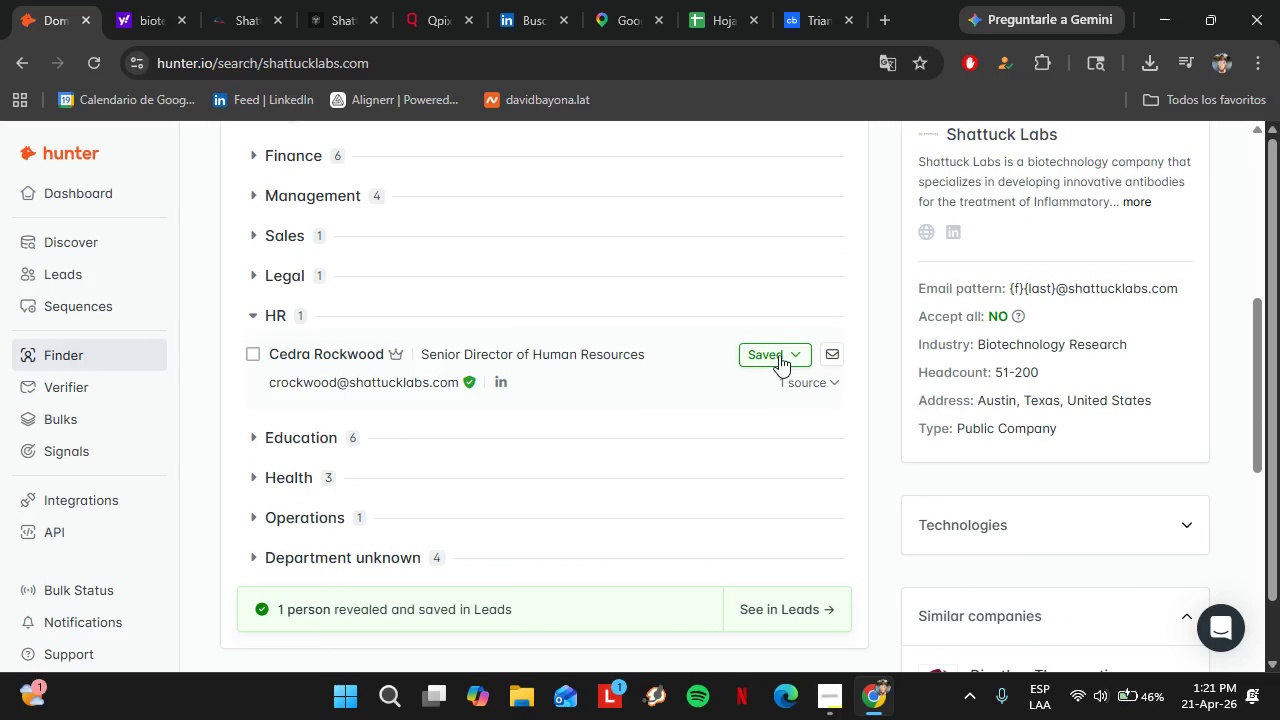 
left_click([779, 355])
 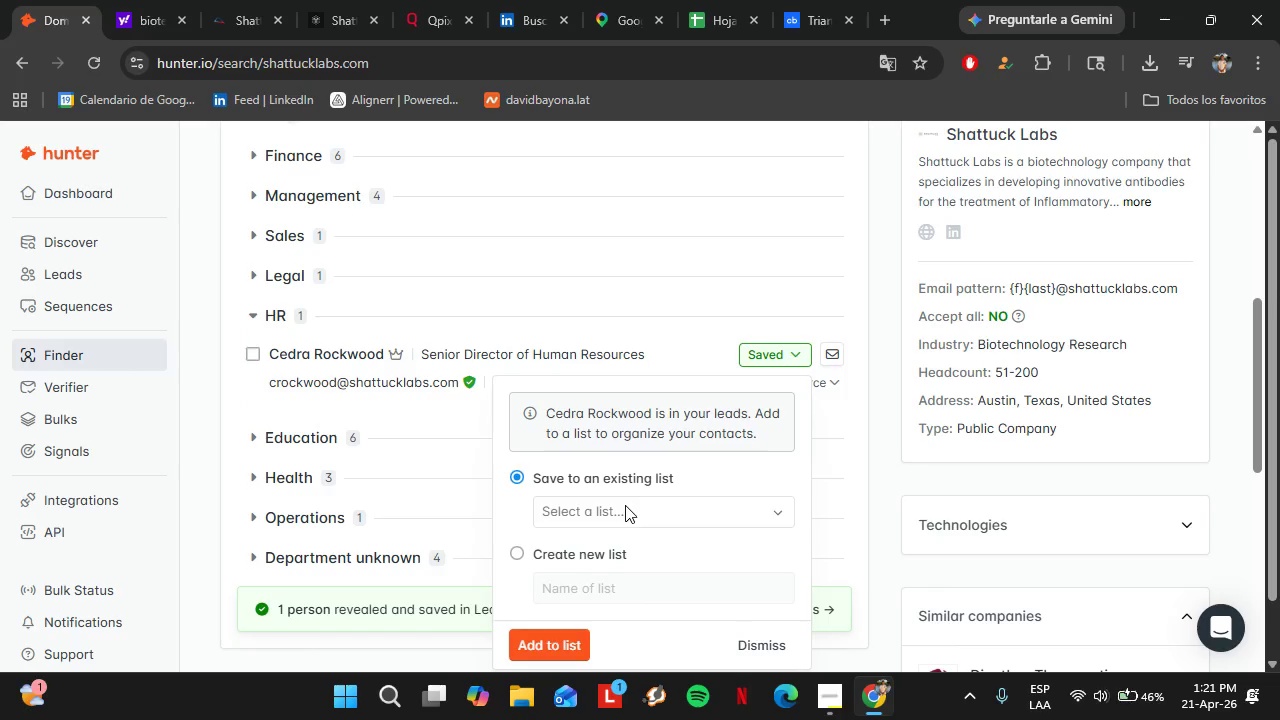 
left_click([625, 505])
 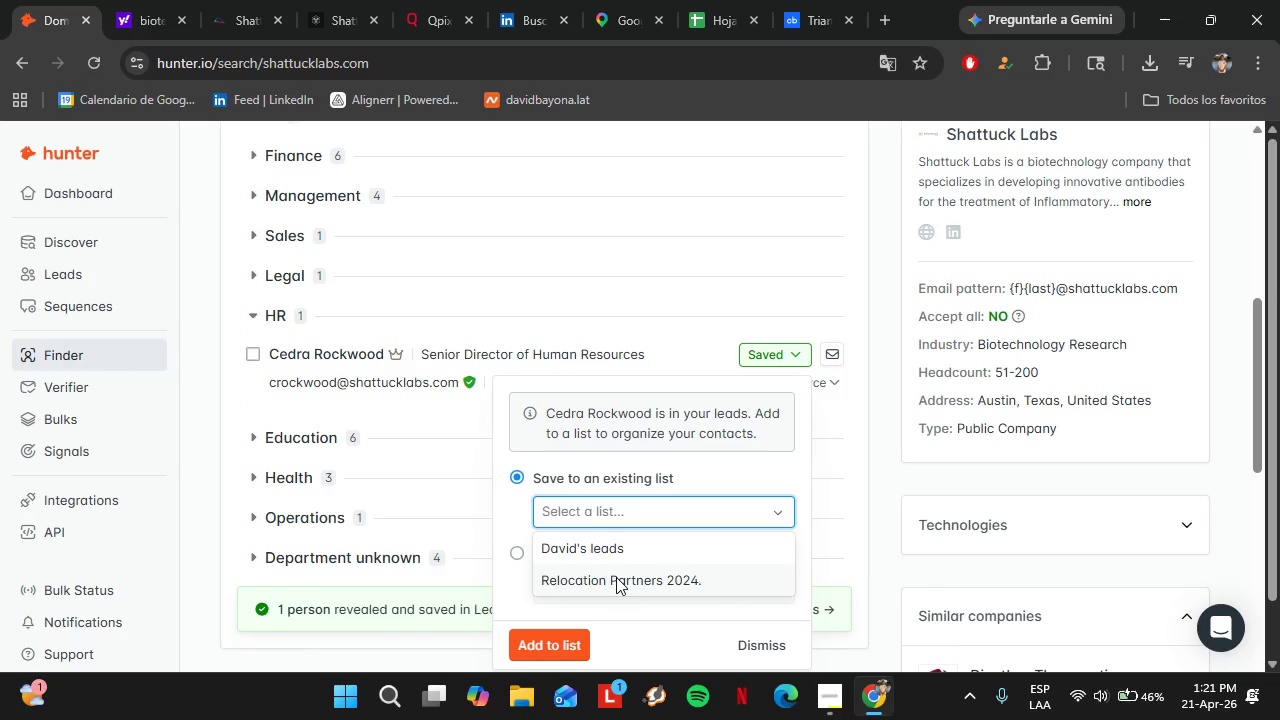 
left_click([617, 578])
 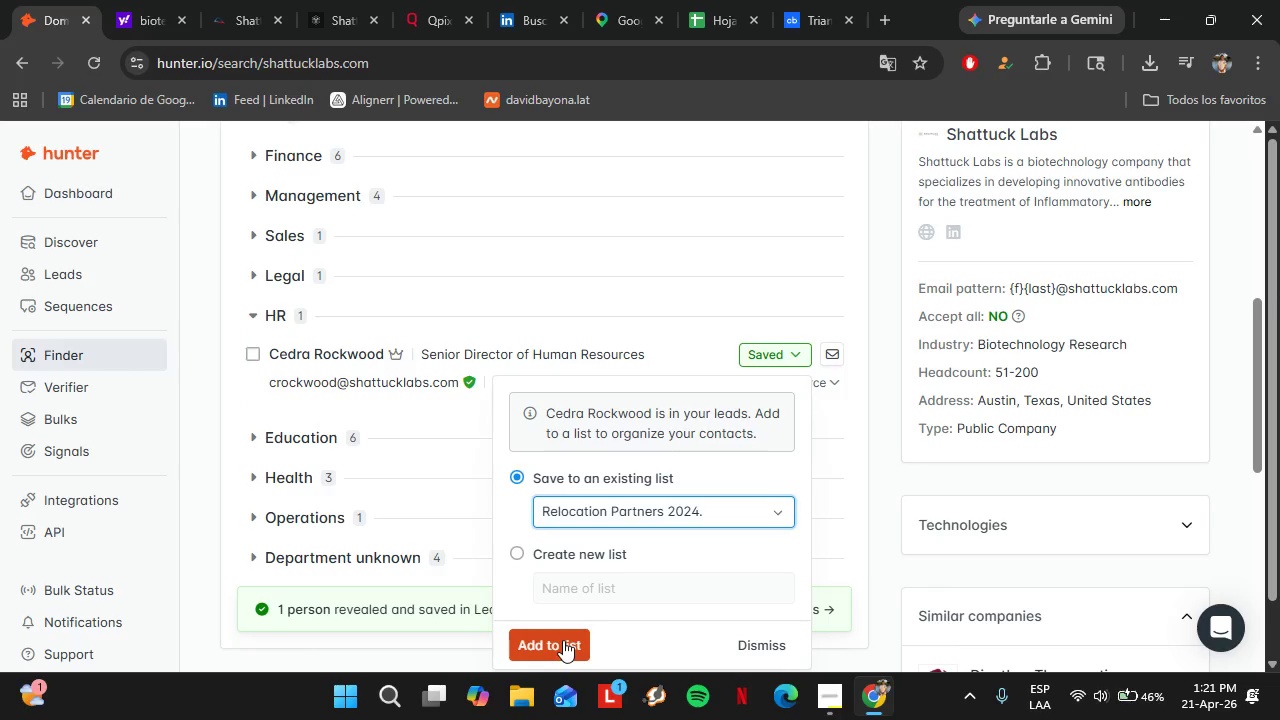 
left_click([563, 640])
 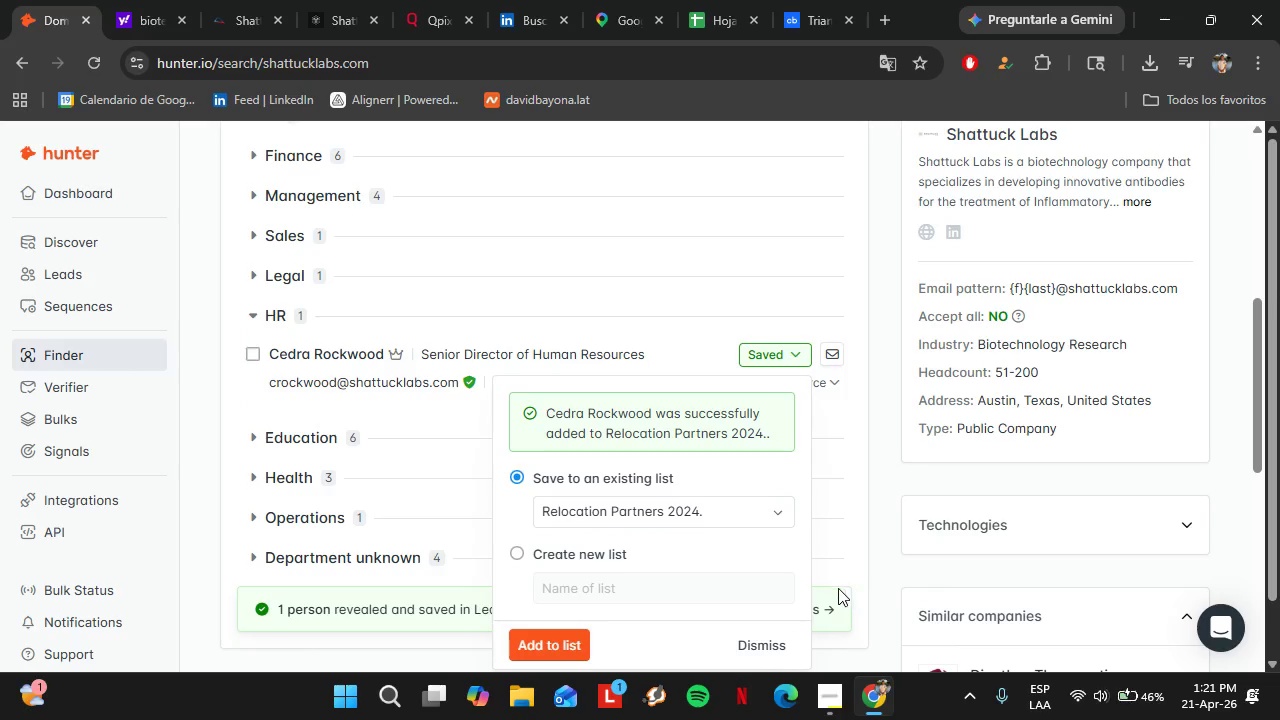 
left_click([821, 604])
 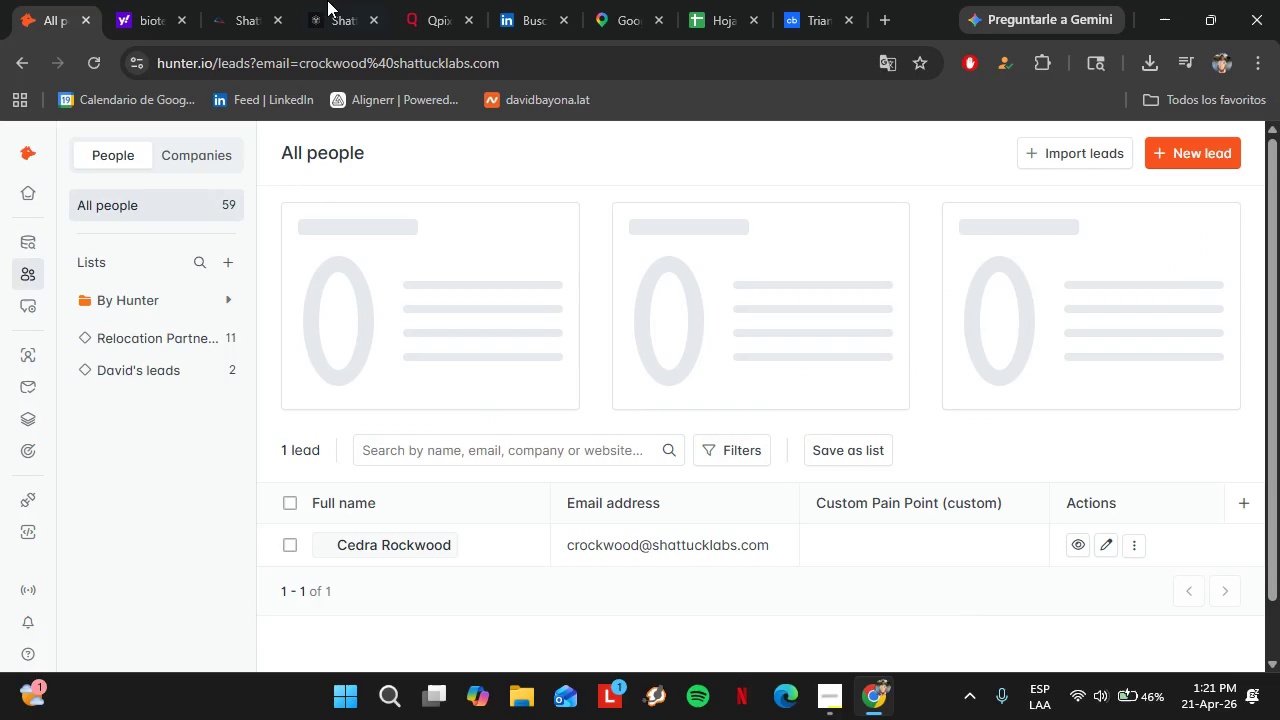 
left_click([331, 0])
 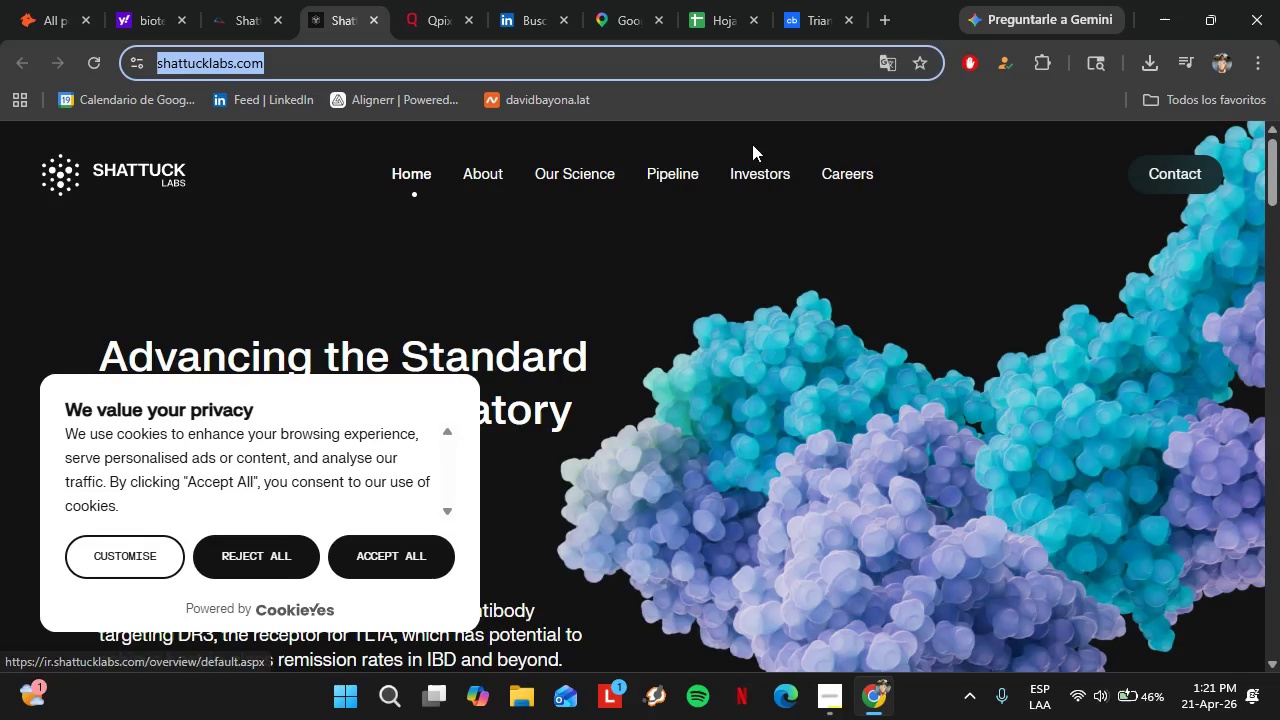 
left_click([833, 174])
 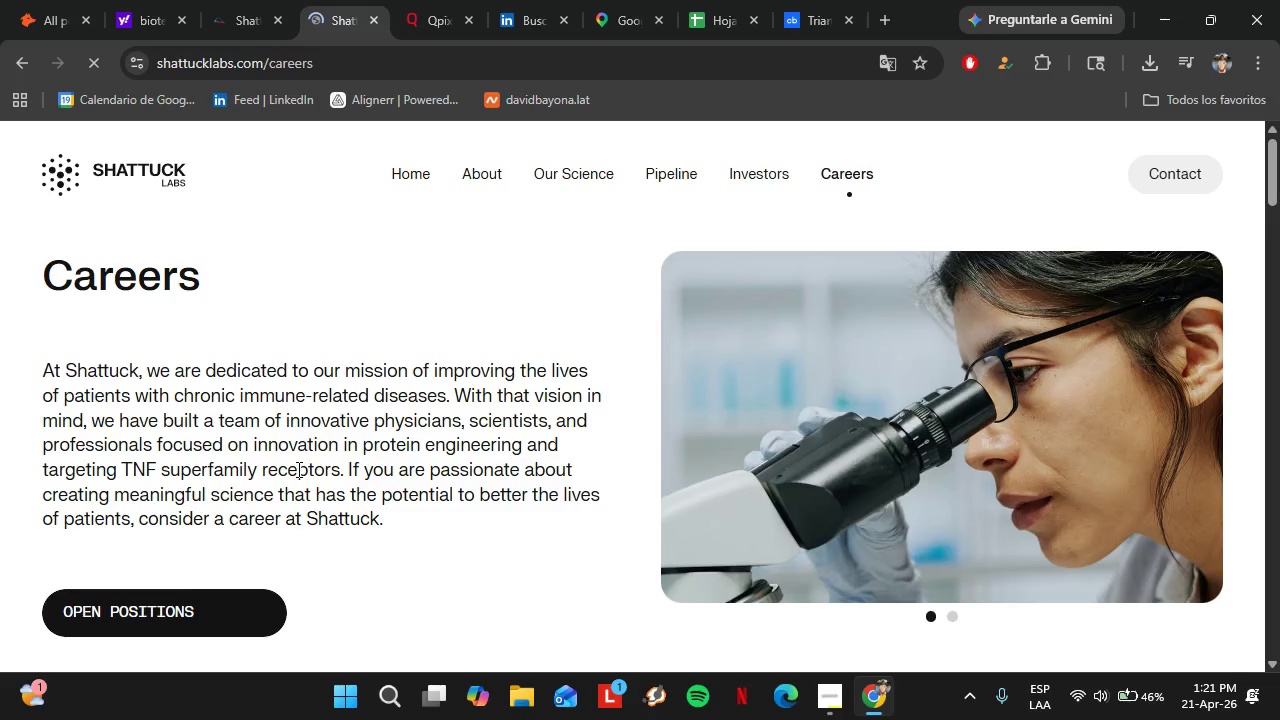 
left_click([198, 508])
 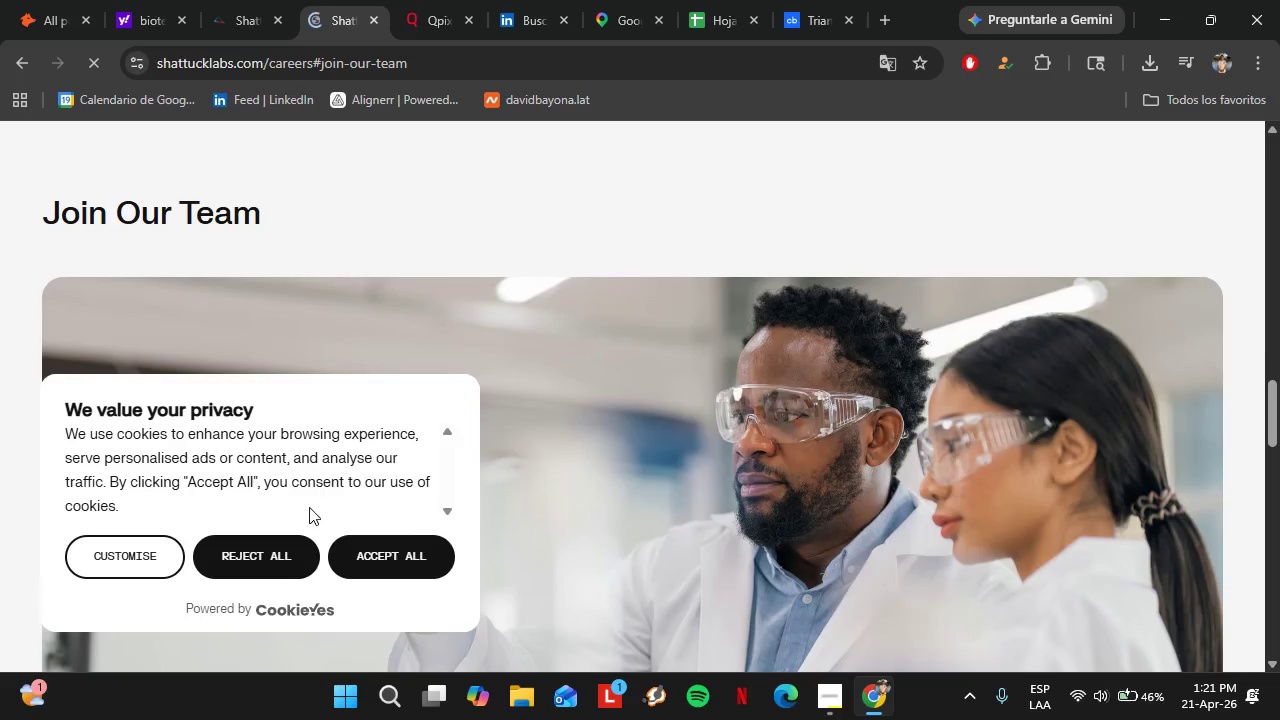 
scroll: coordinate [226, 468], scroll_direction: down, amount: 1.0
 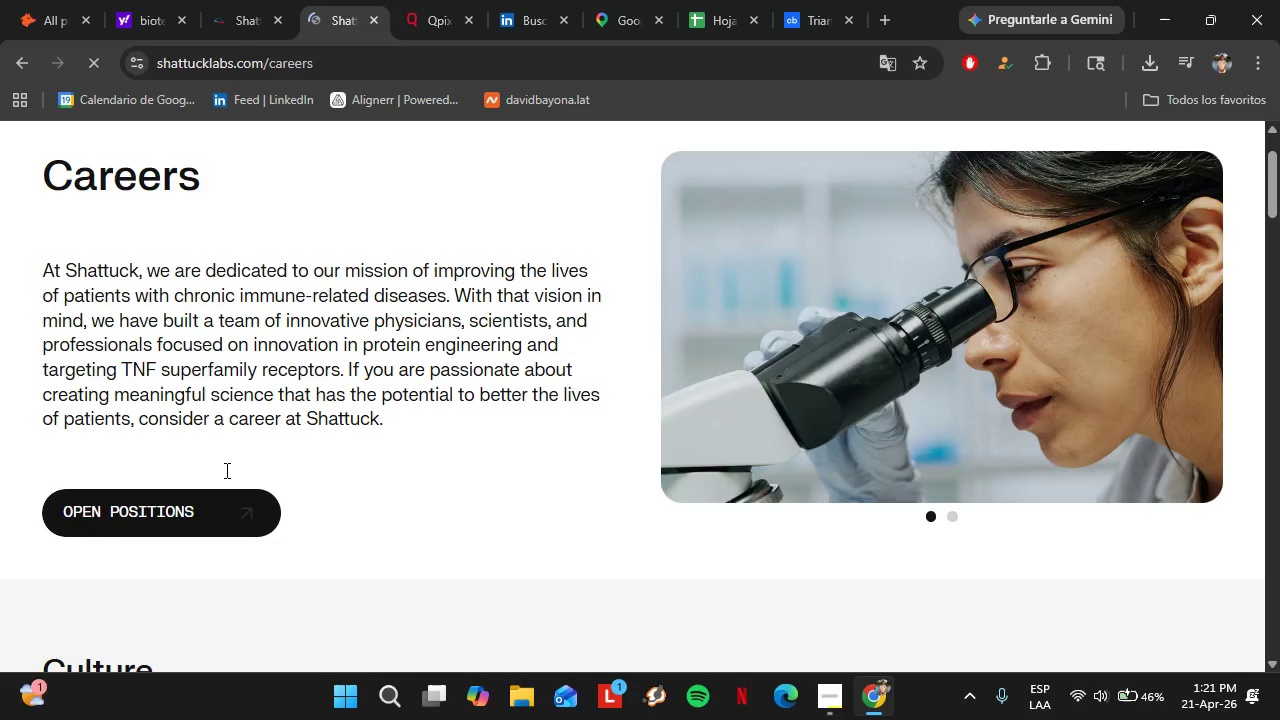 
left_click([282, 549])
 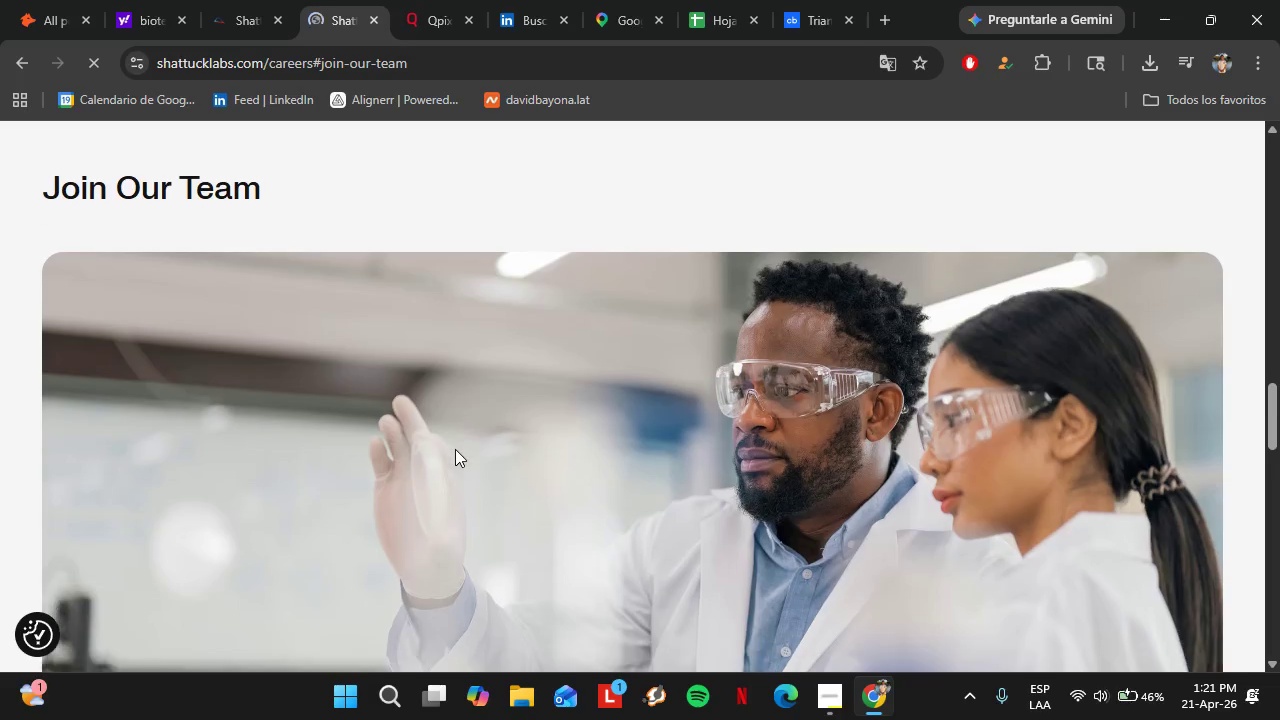 
scroll: coordinate [455, 449], scroll_direction: down, amount: 5.0
 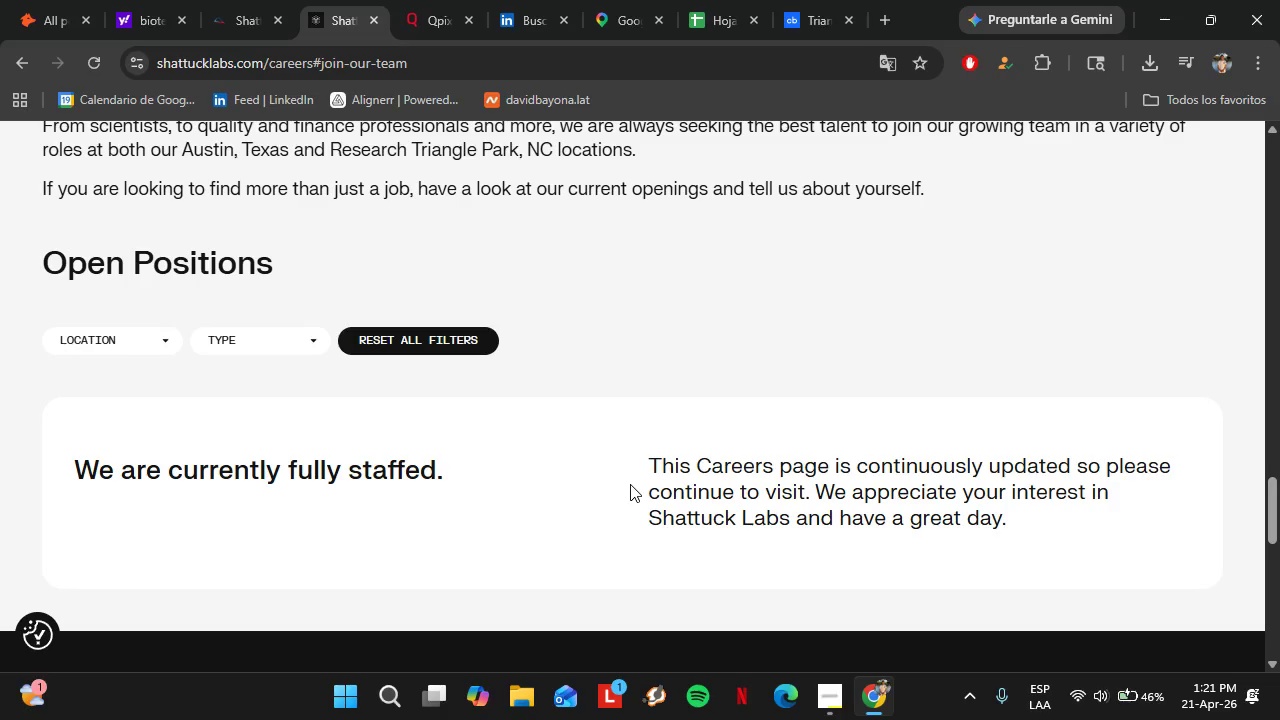 
wait(6.83)
 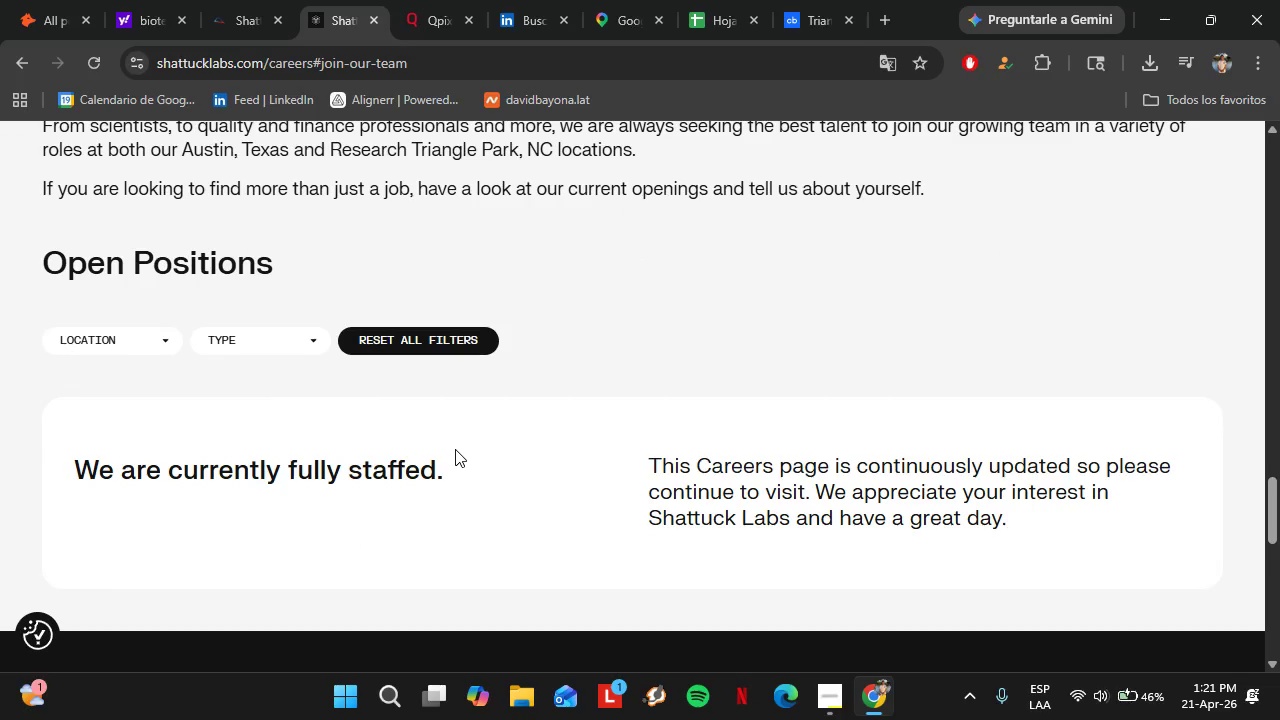 
left_click([42, 6])
 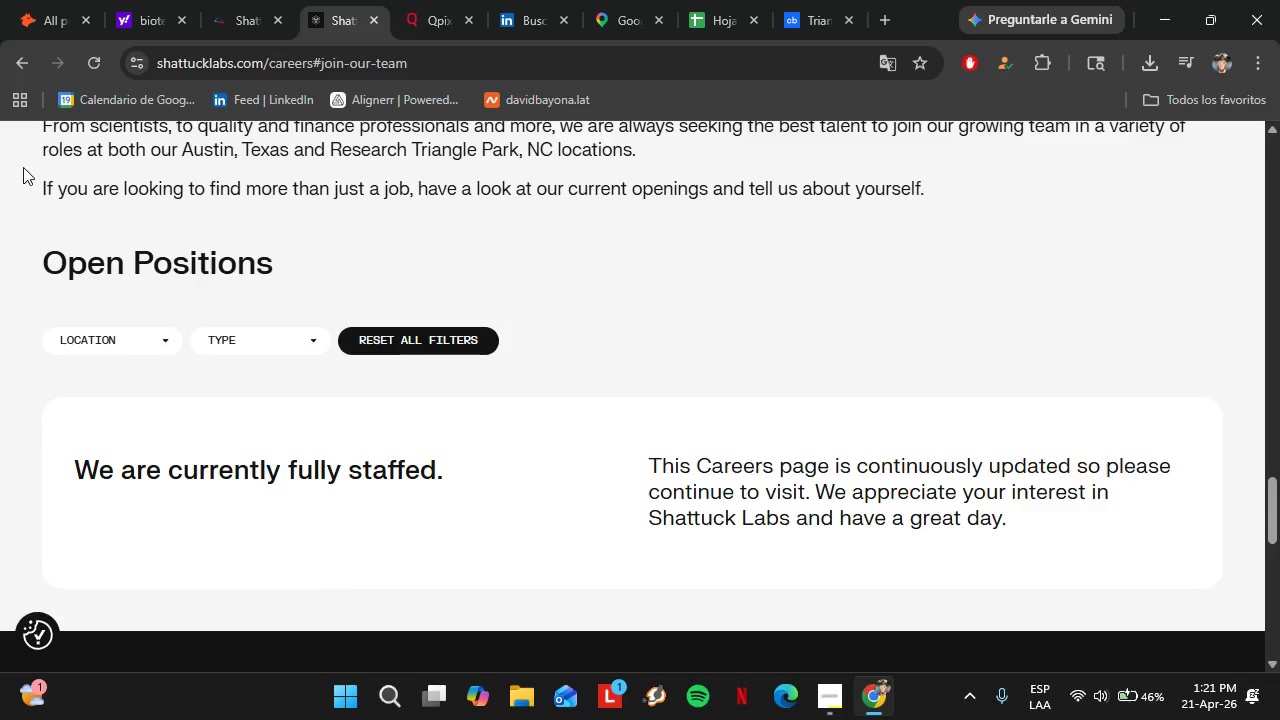 
left_click([158, 354])
 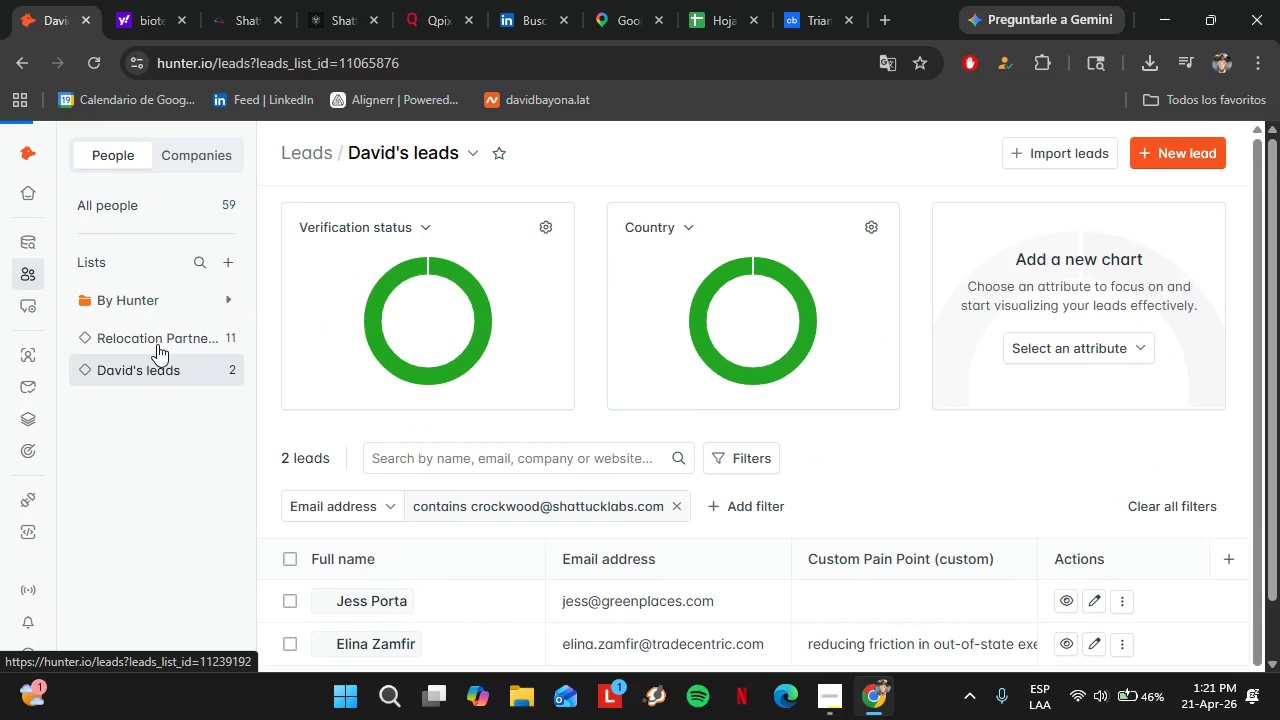 
scroll: coordinate [937, 380], scroll_direction: down, amount: 4.0
 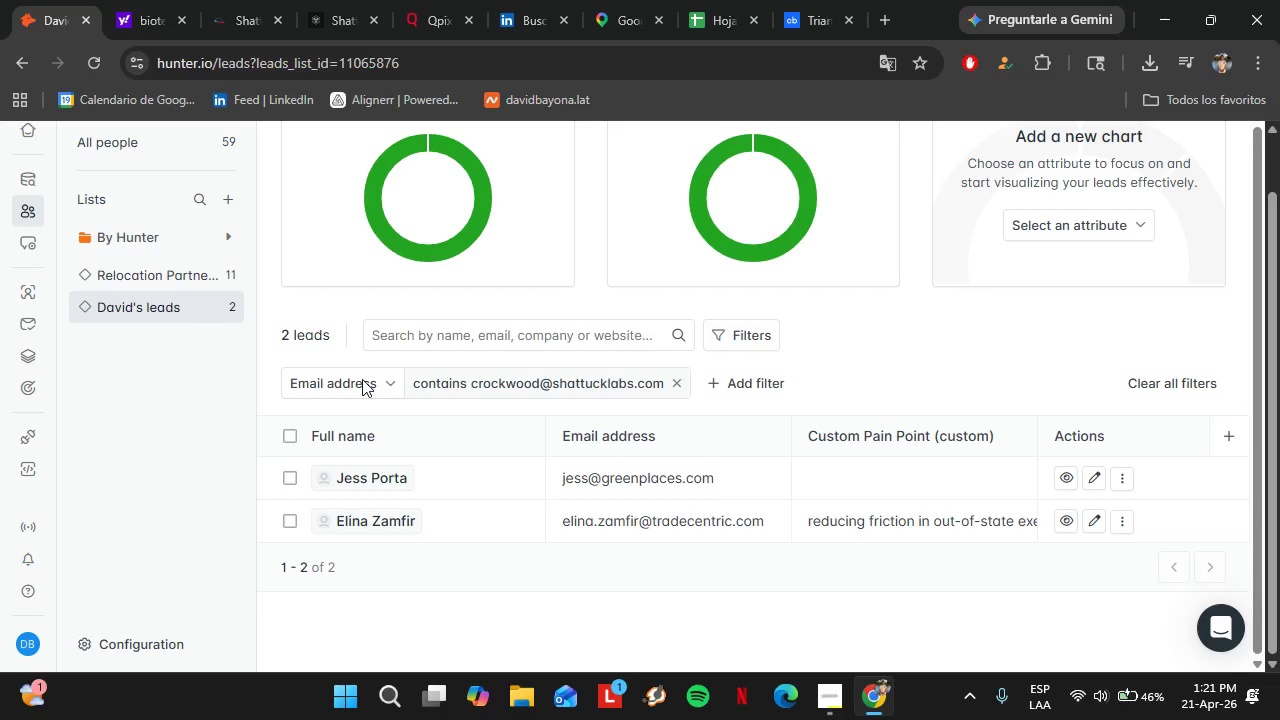 
left_click([150, 277])
 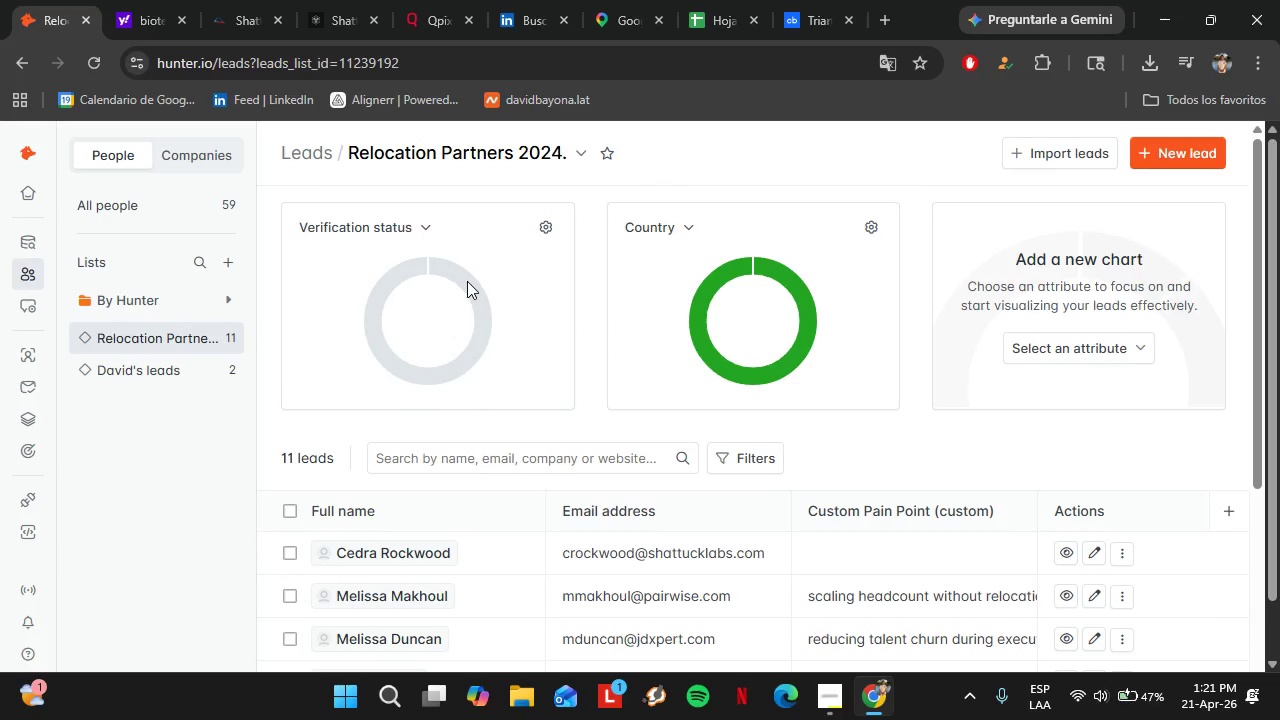 
wait(13.91)
 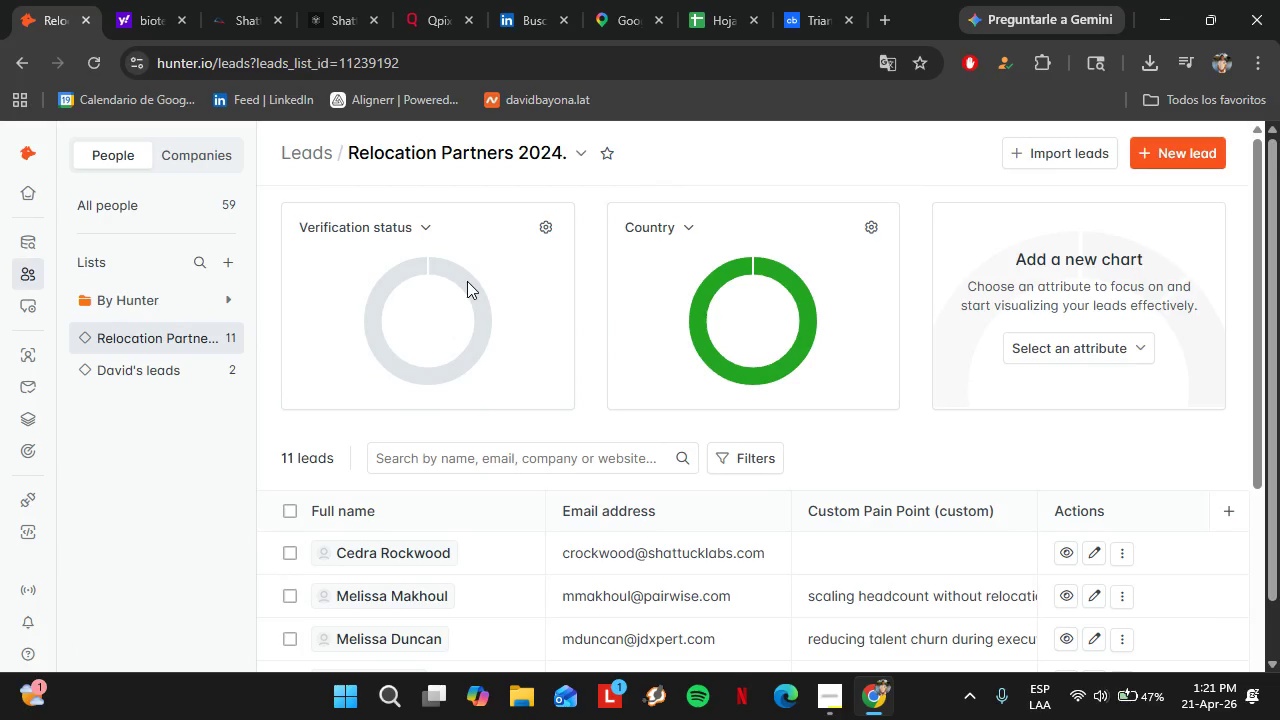 
left_click([887, 564])
 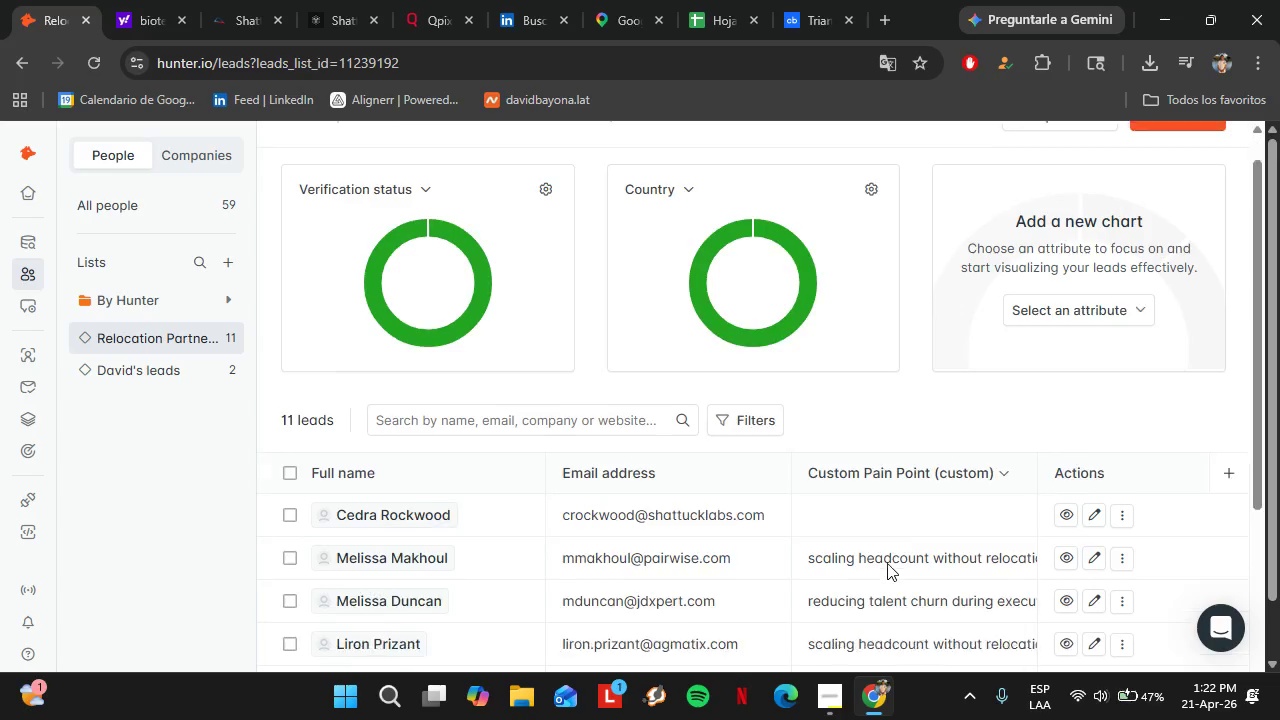 
scroll: coordinate [887, 563], scroll_direction: down, amount: 2.0
 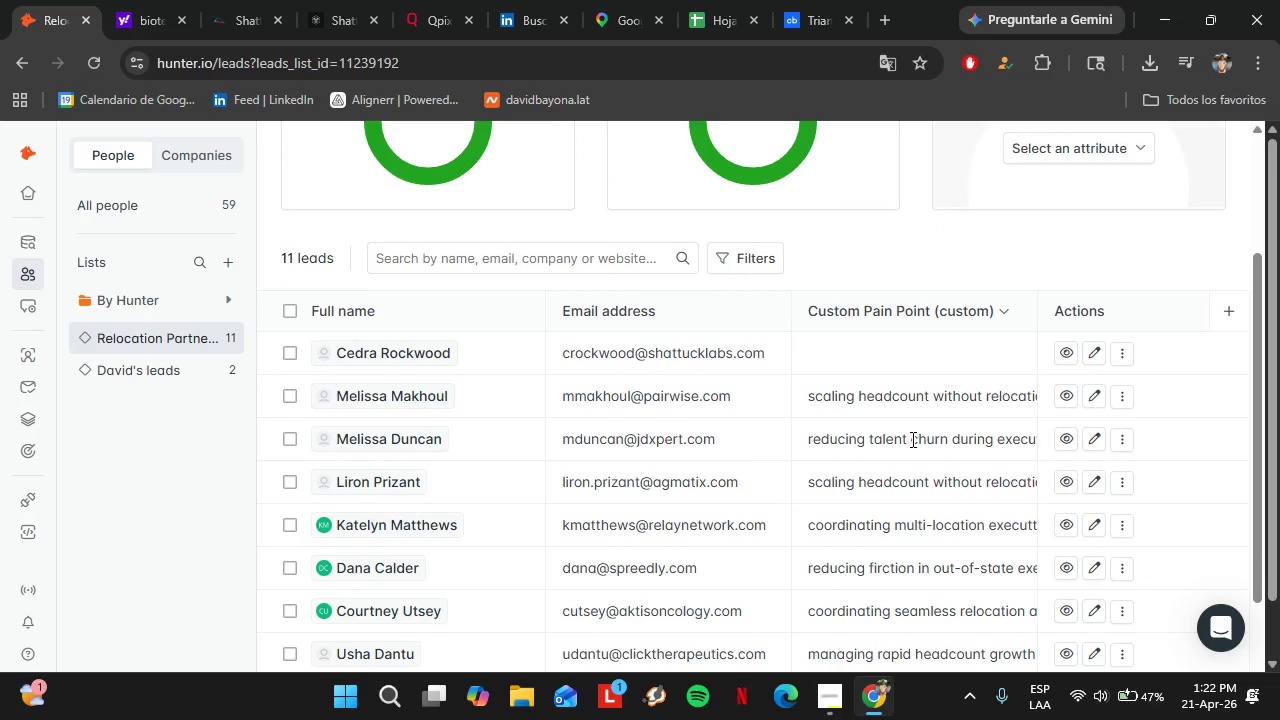 
double_click([911, 439])
 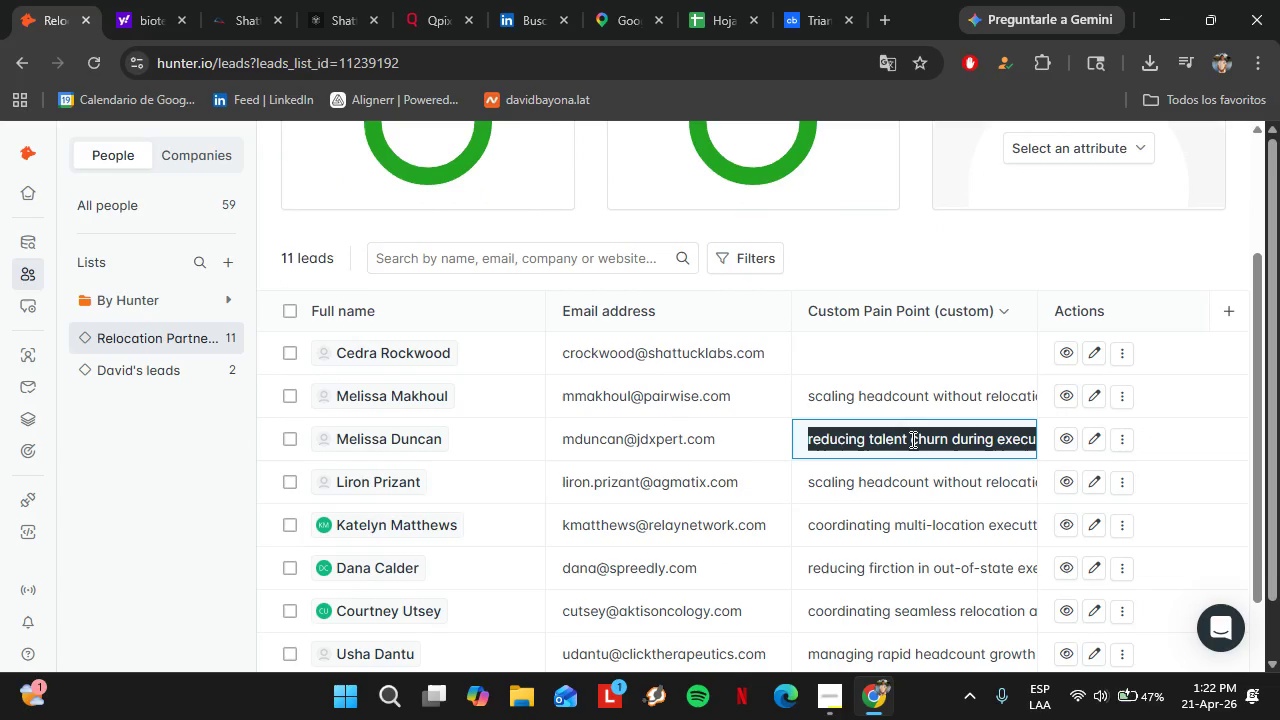 
triple_click([911, 439])
 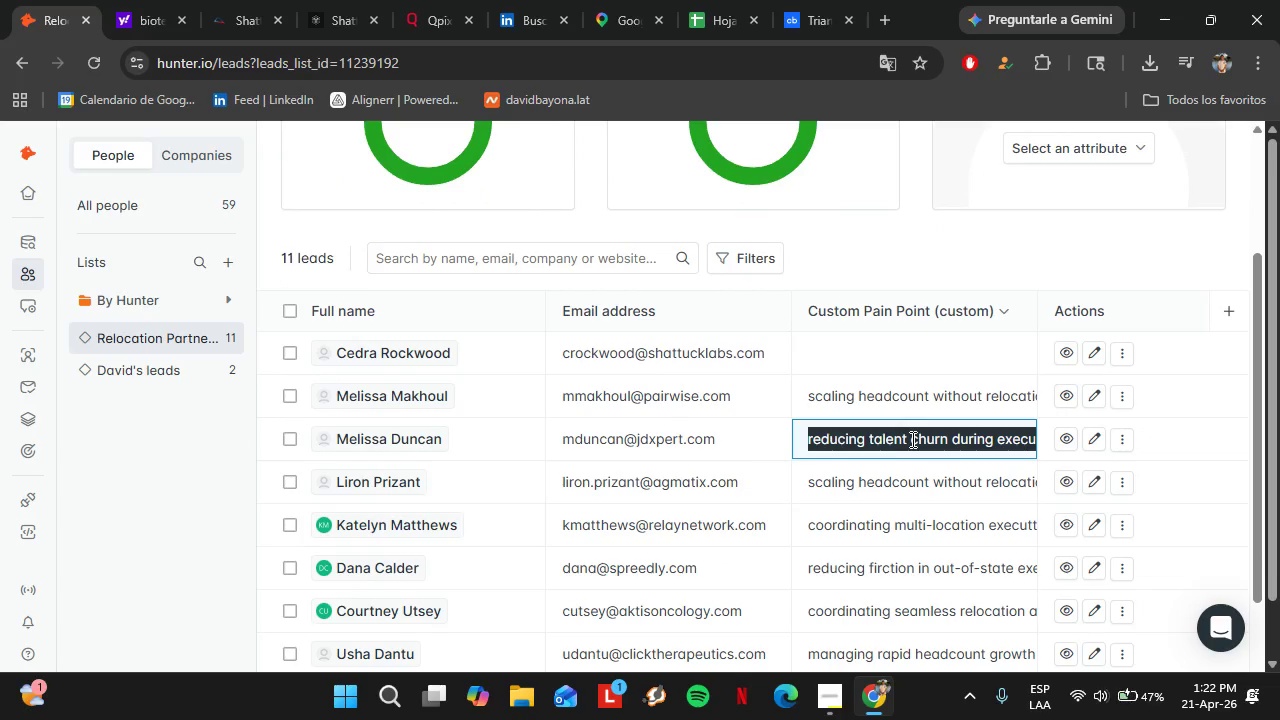 
triple_click([911, 439])
 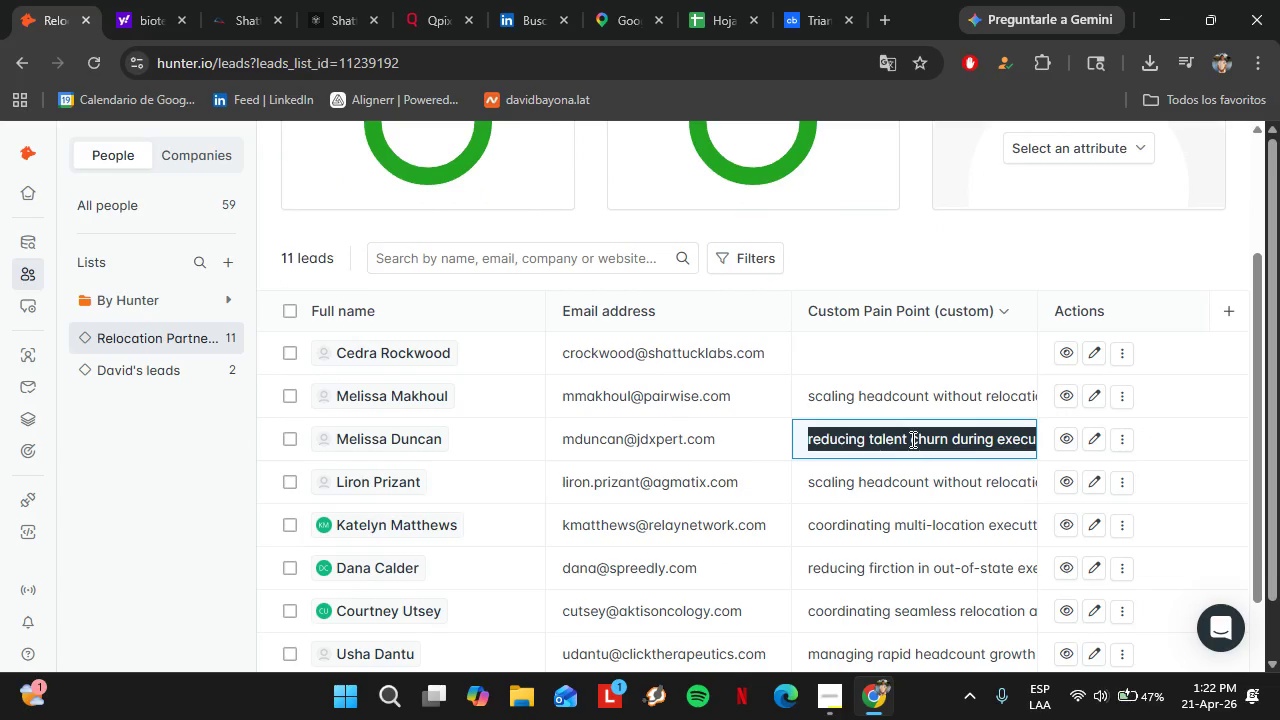 
key(Control+C)
 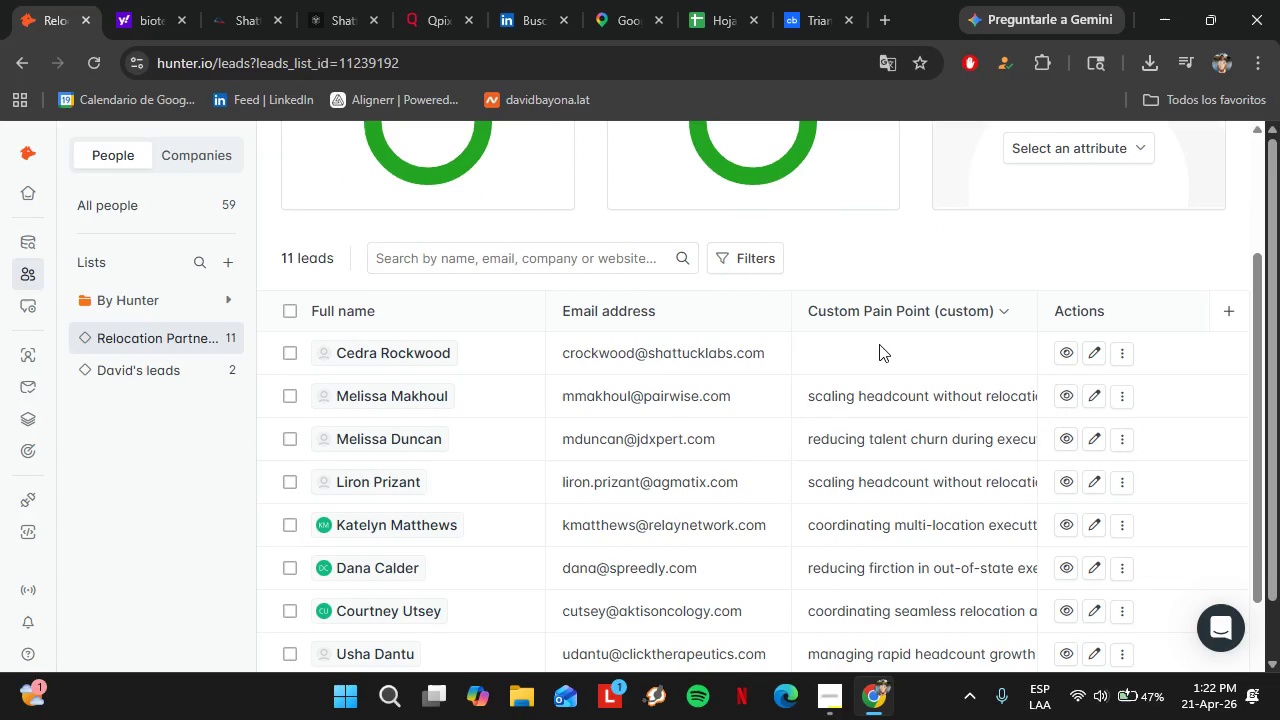 
double_click([879, 344])
 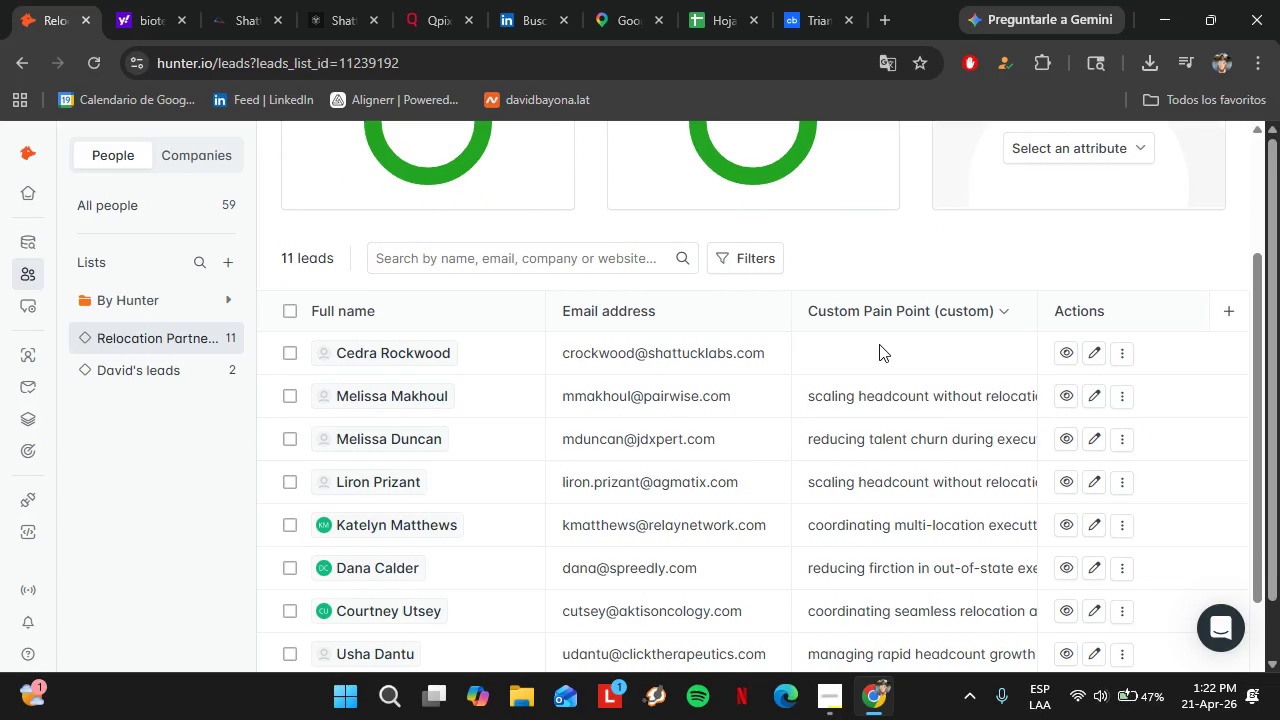 
triple_click([879, 344])
 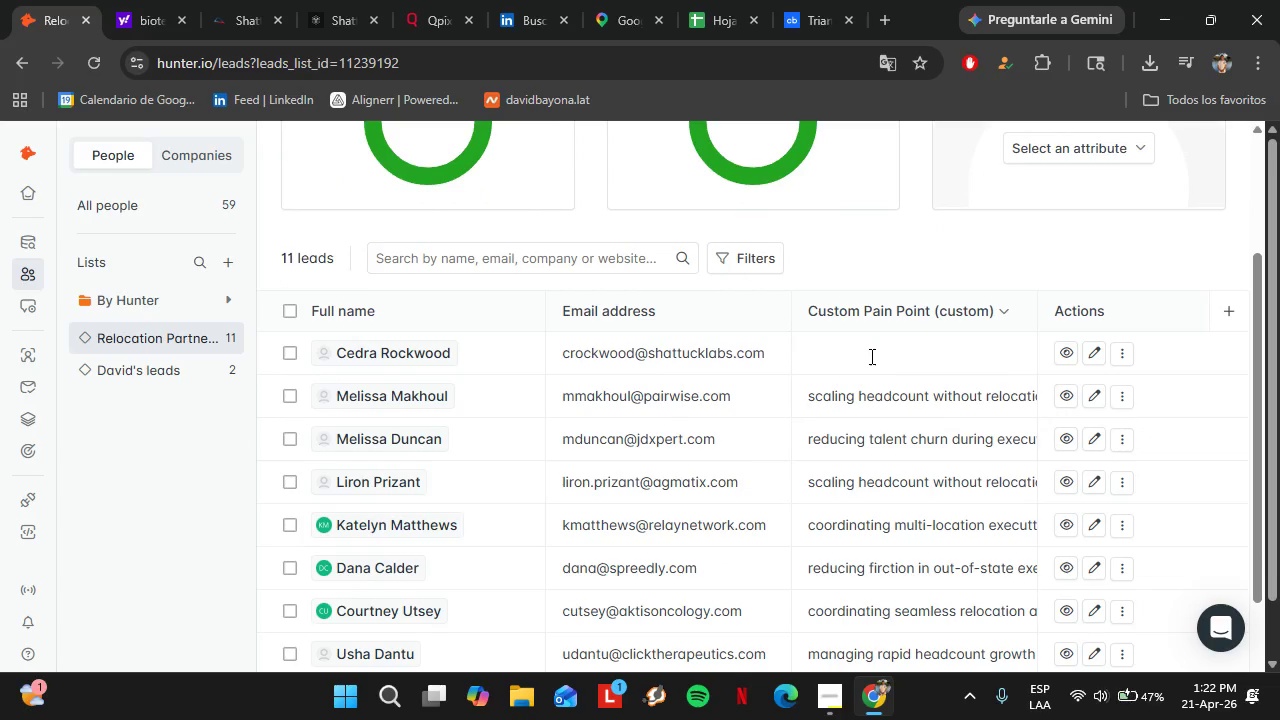 
double_click([870, 356])
 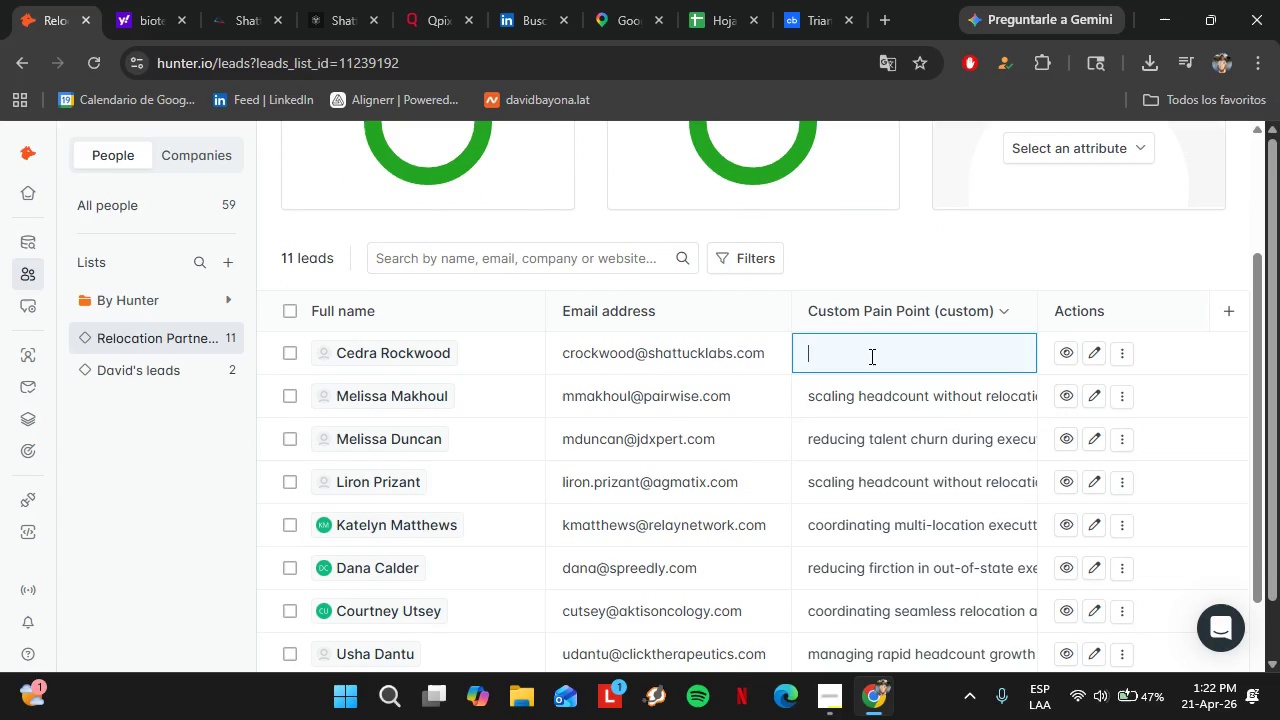 
triple_click([870, 356])
 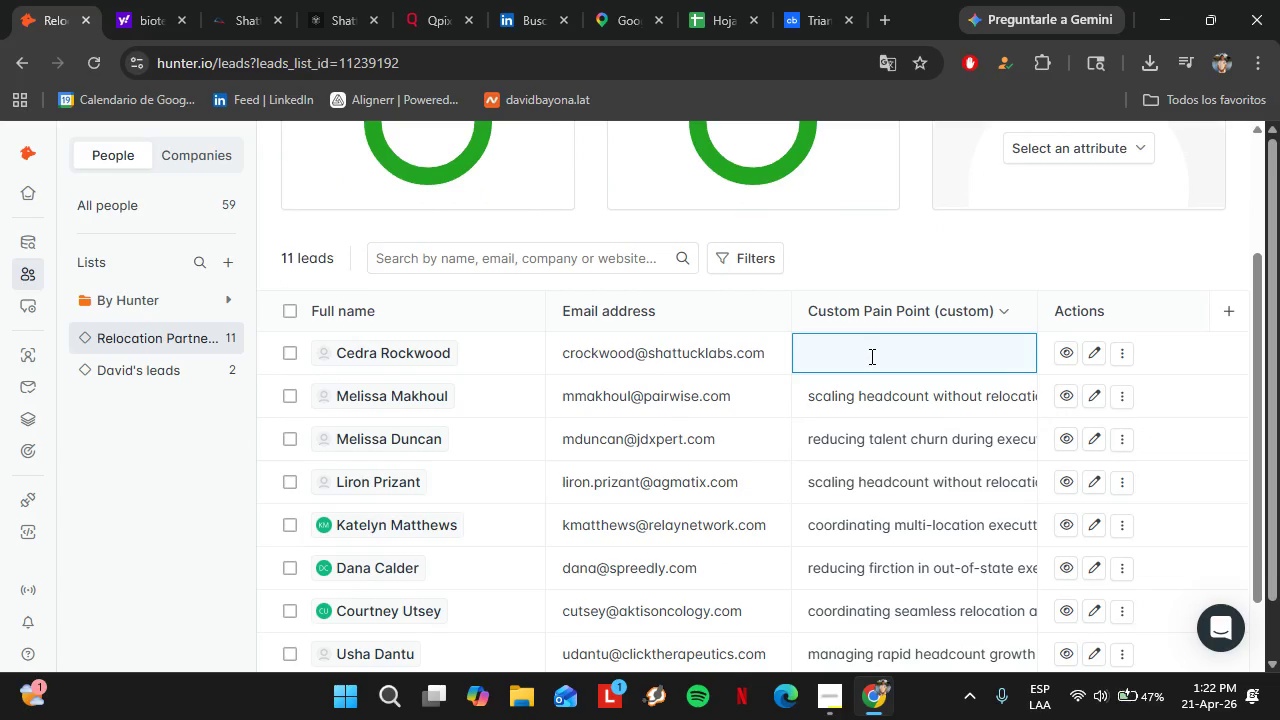 
key(Control+V)
 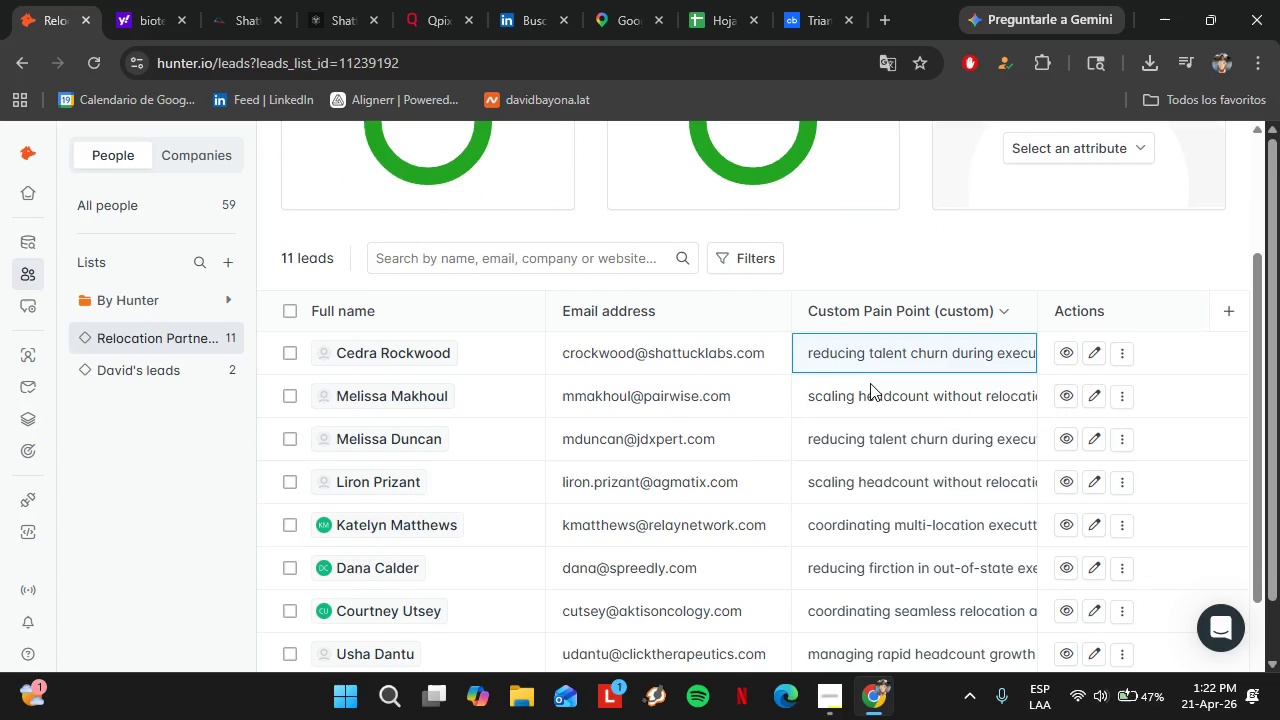 
key(Enter)
 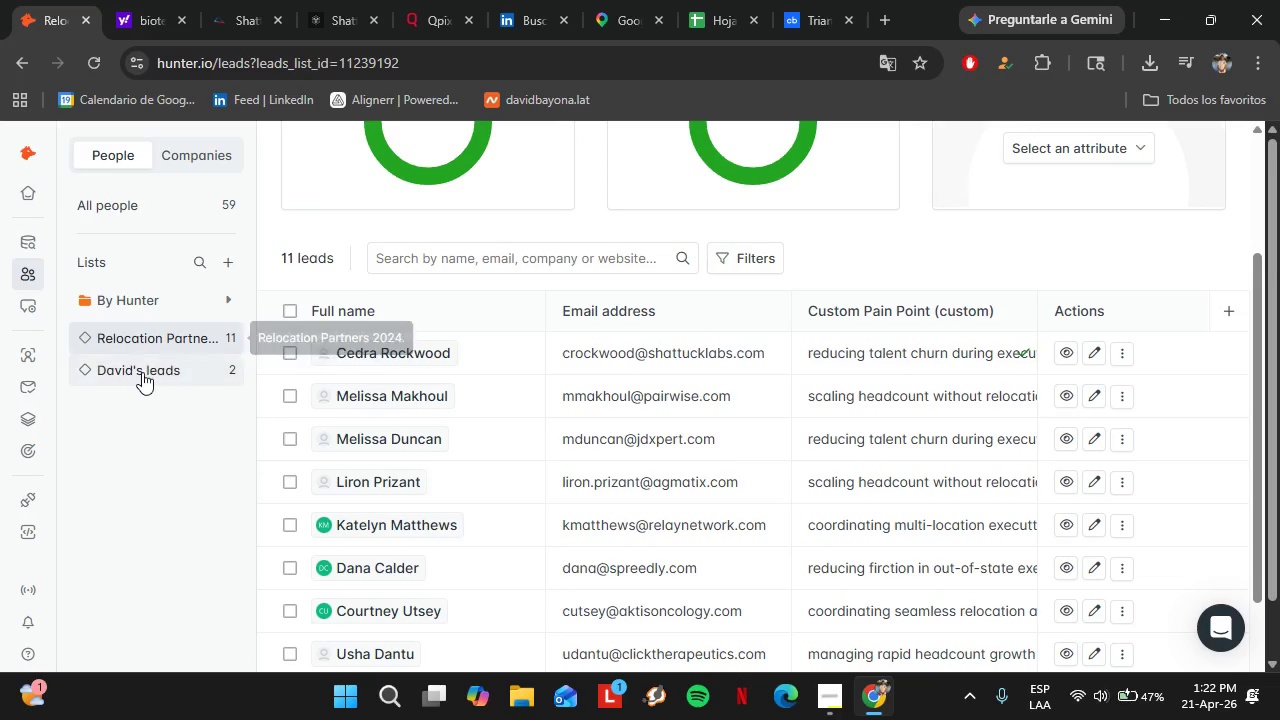 
left_click([142, 372])
 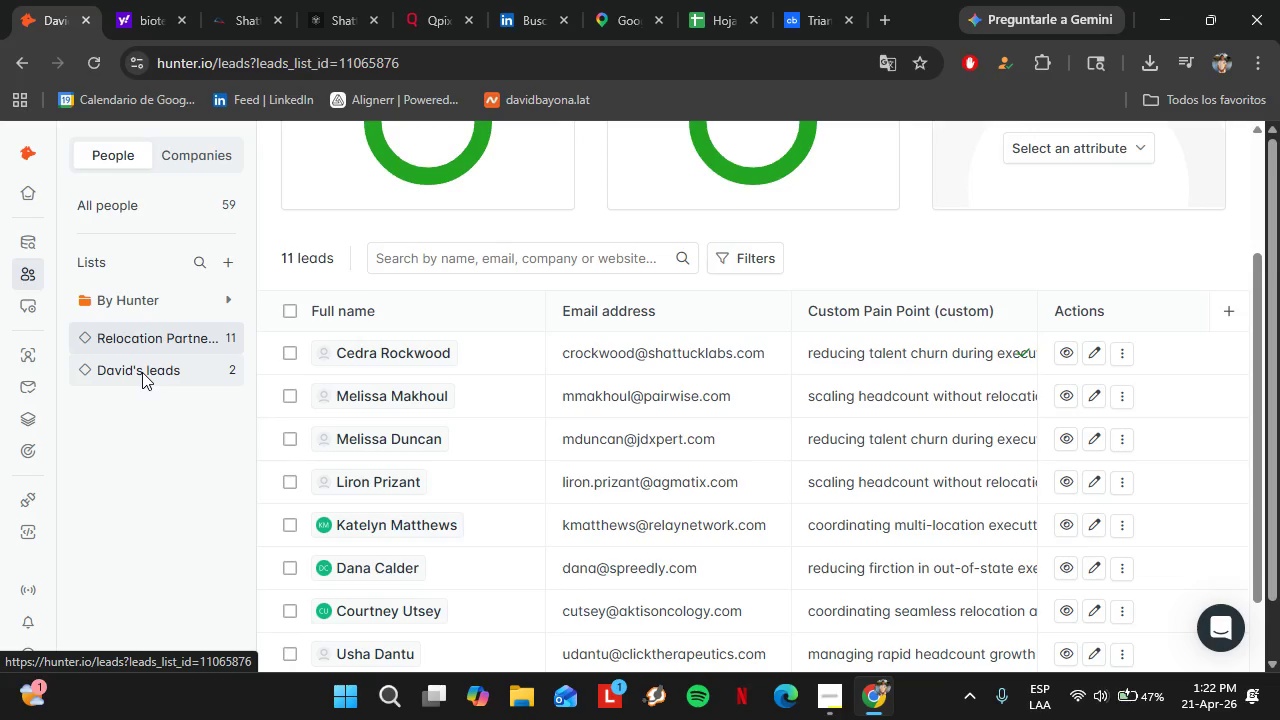 
scroll: coordinate [369, 382], scroll_direction: up, amount: 1.0
 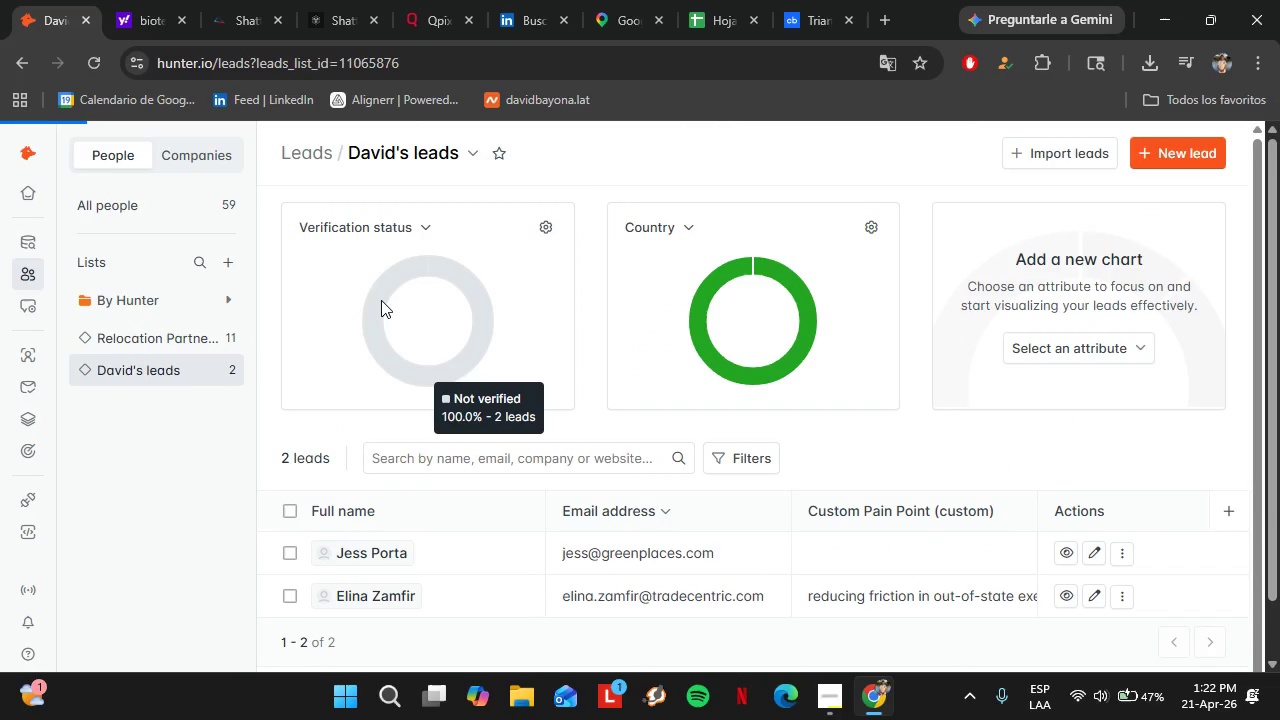 
left_click([164, 337])
 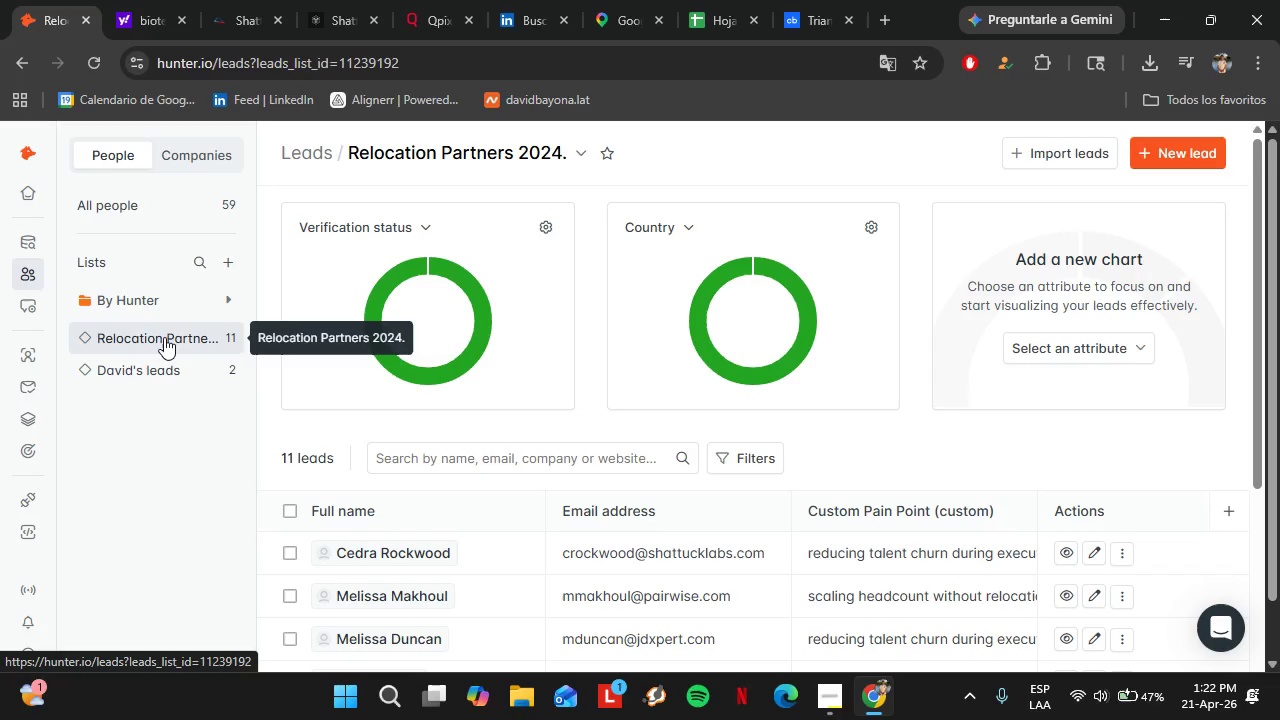 
wait(19.25)
 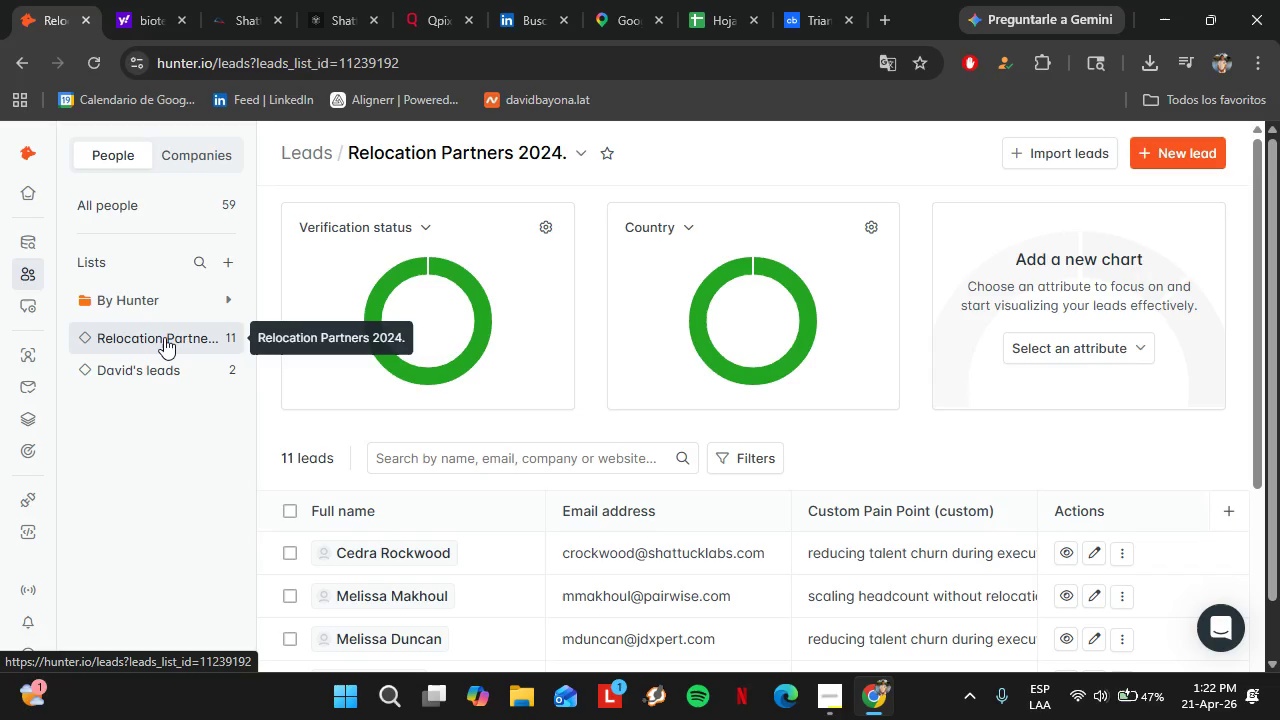 
scroll: coordinate [444, 440], scroll_direction: none, amount: 0.0
 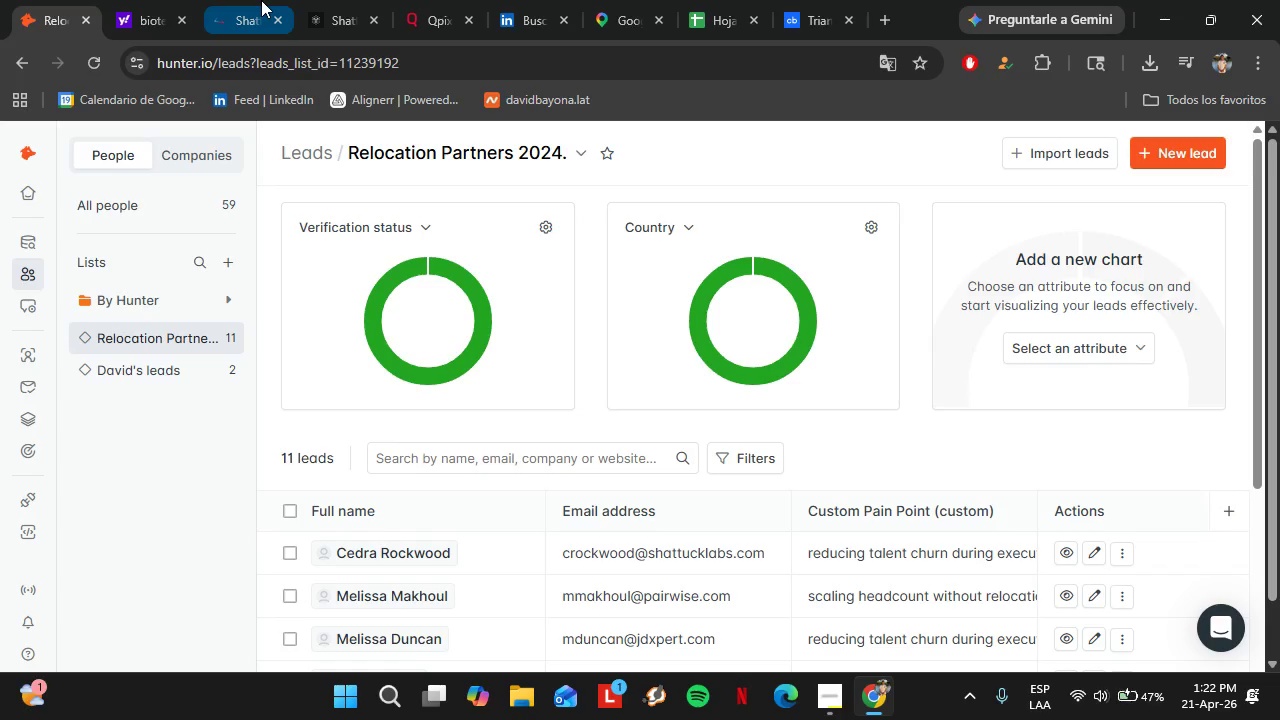 
left_click([261, 0])
 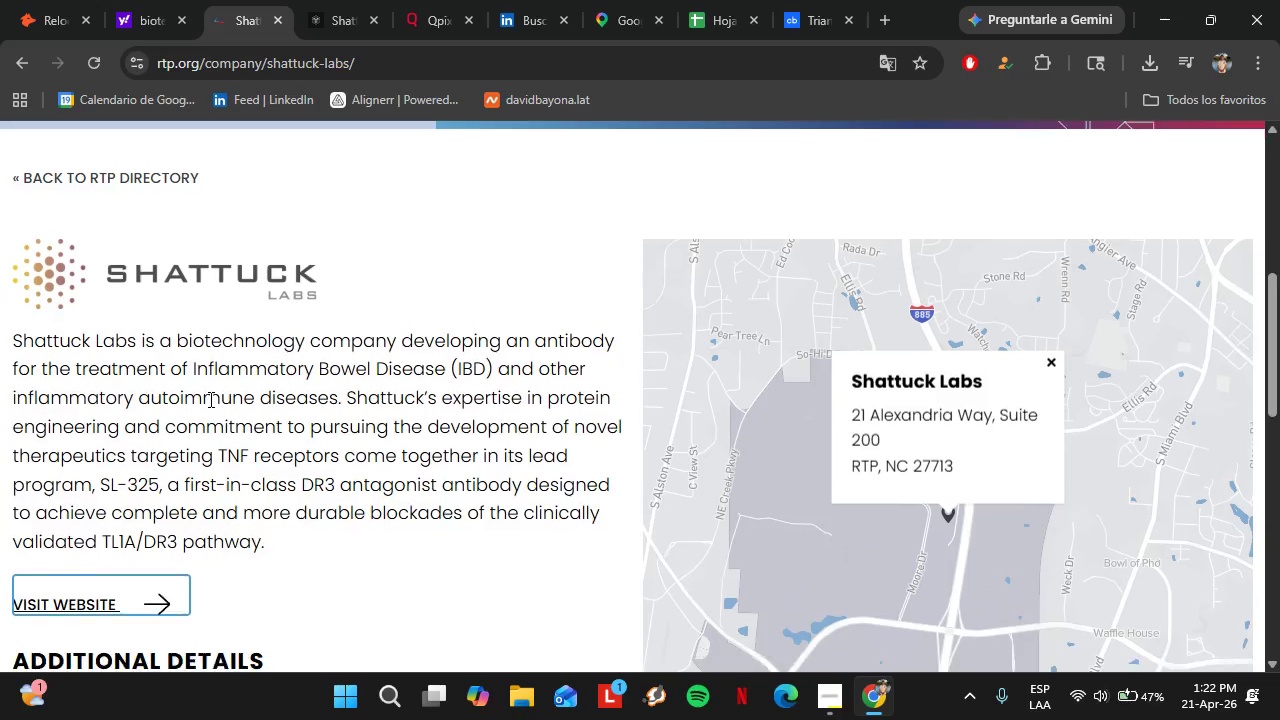 
scroll: coordinate [209, 399], scroll_direction: down, amount: 3.0
 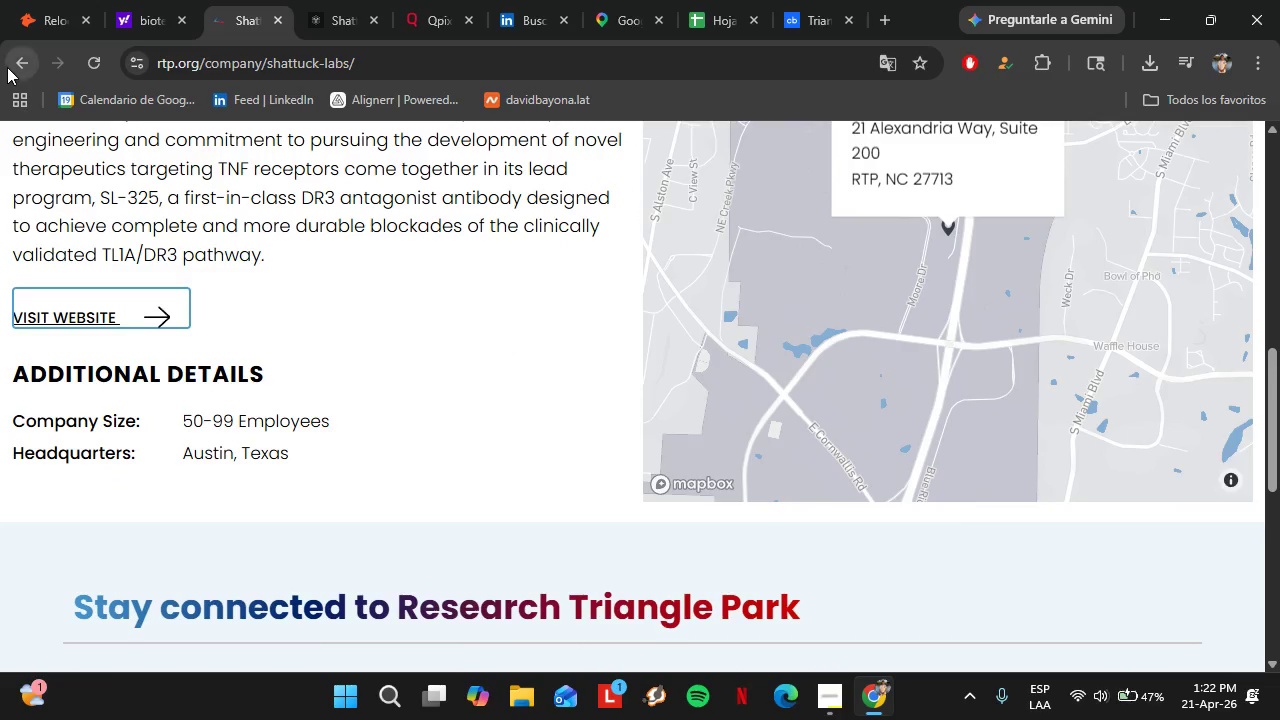 
left_click([7, 67])
 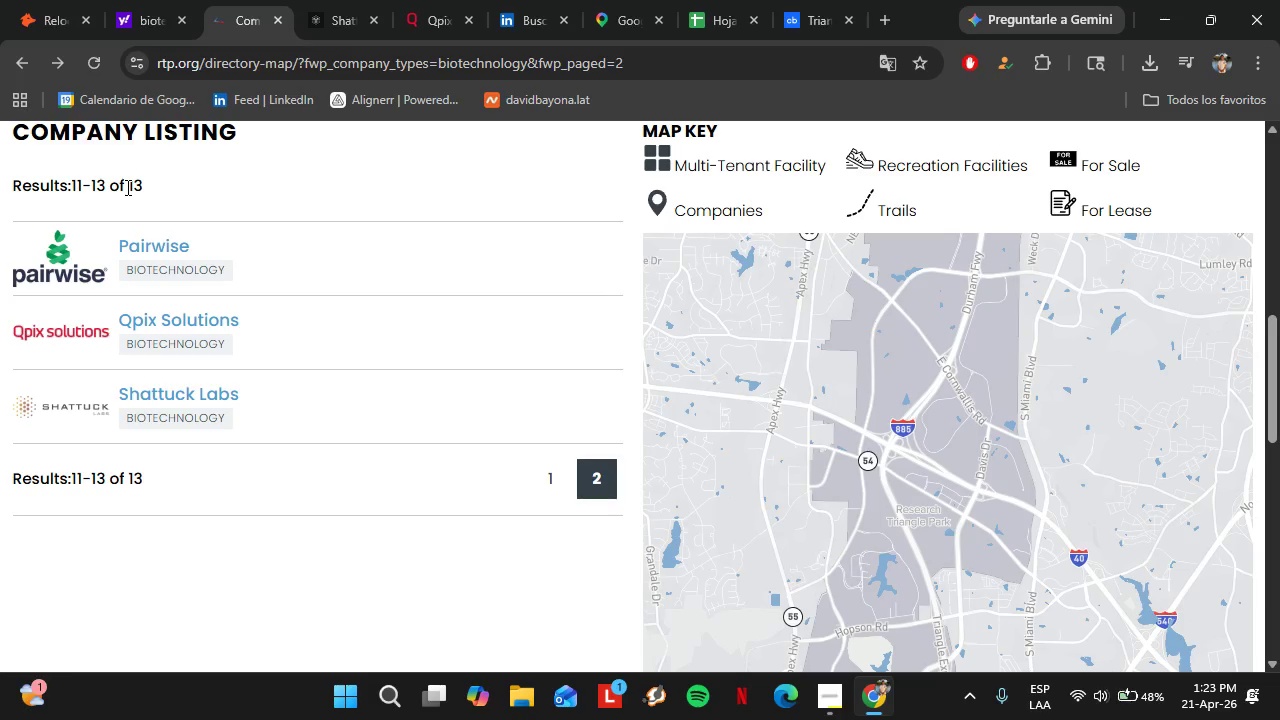 
wait(48.89)
 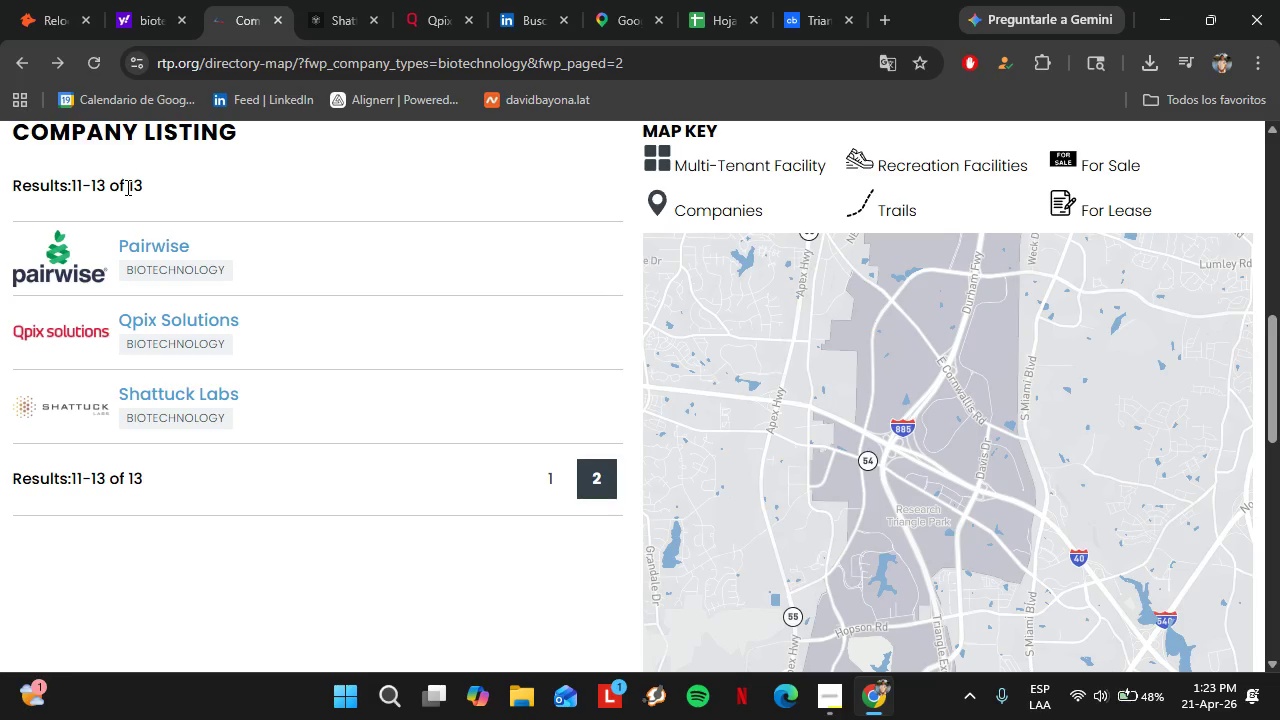 
left_click([322, 0])
 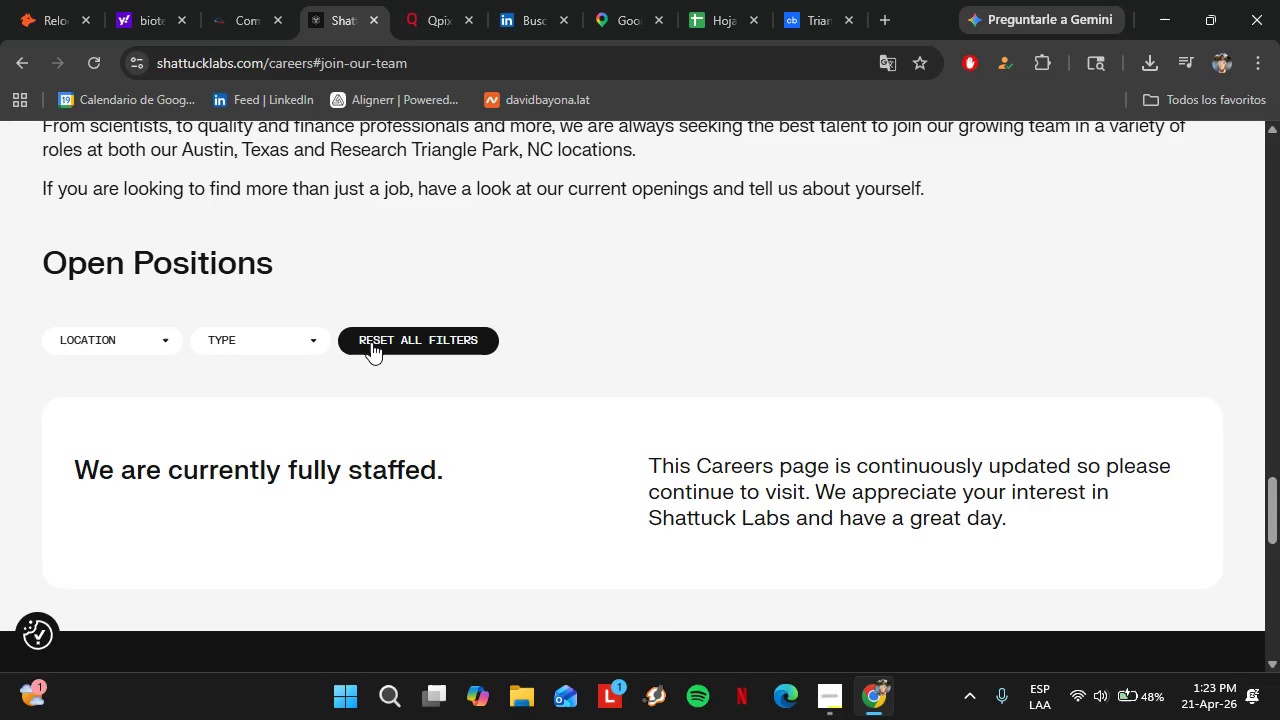 
scroll: coordinate [514, 340], scroll_direction: up, amount: 4.0
 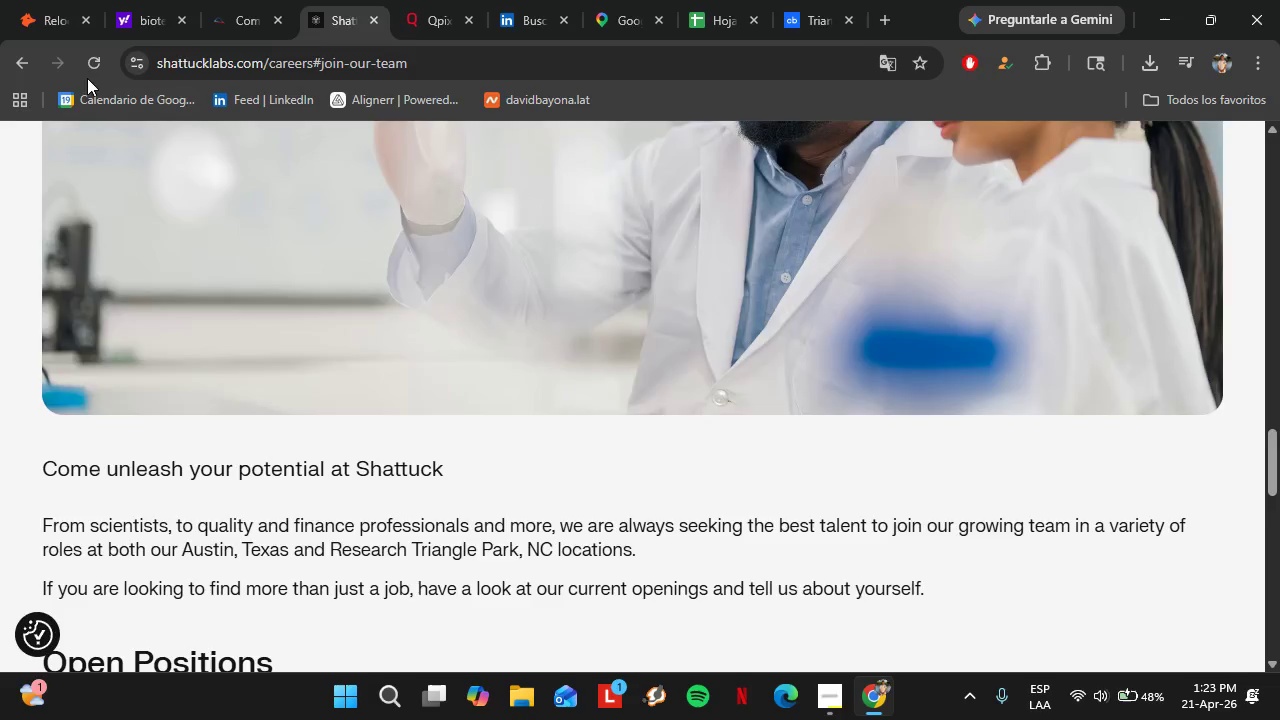 
left_click([237, 0])
 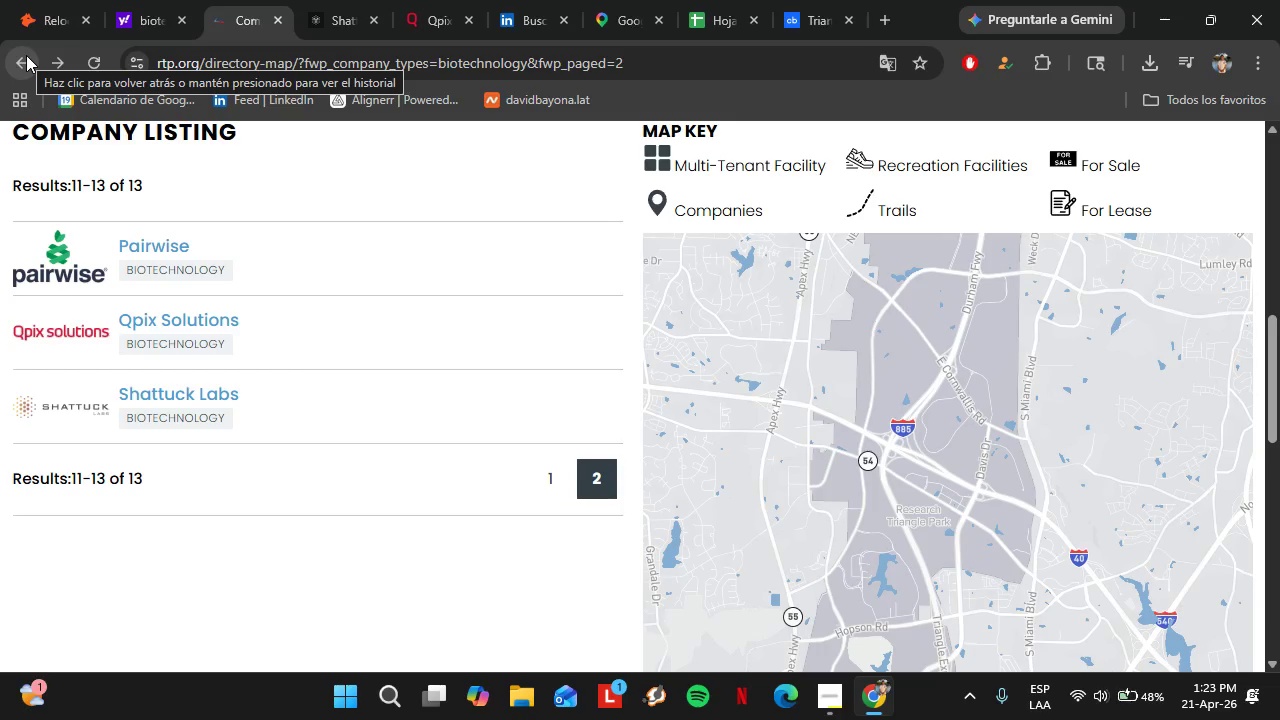 
left_click([22, 57])
 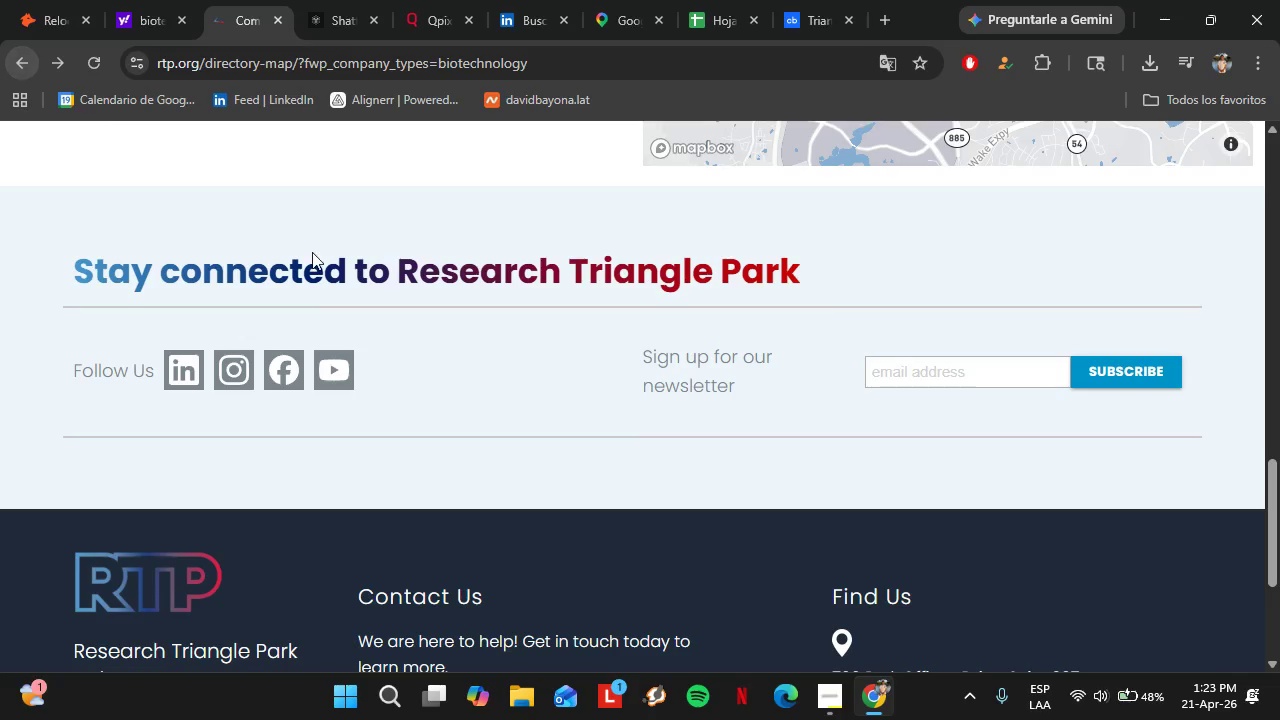 
scroll: coordinate [456, 309], scroll_direction: up, amount: 11.0
 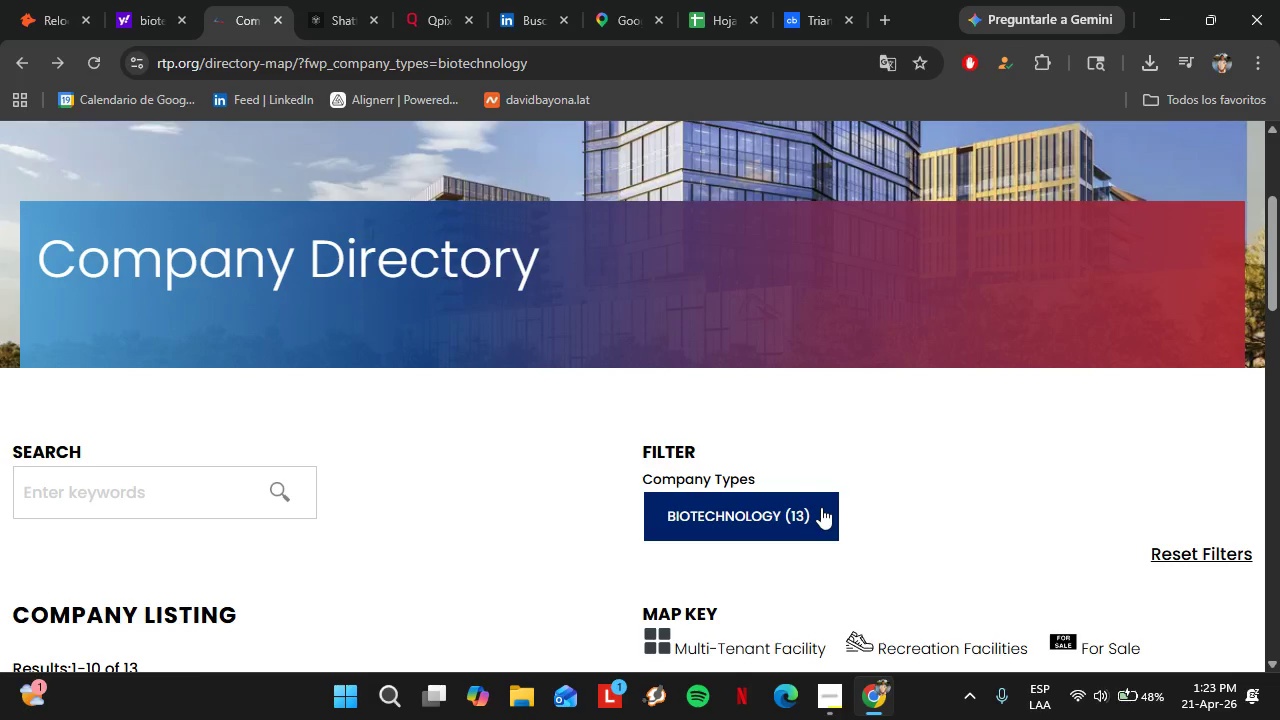 
left_click([821, 507])
 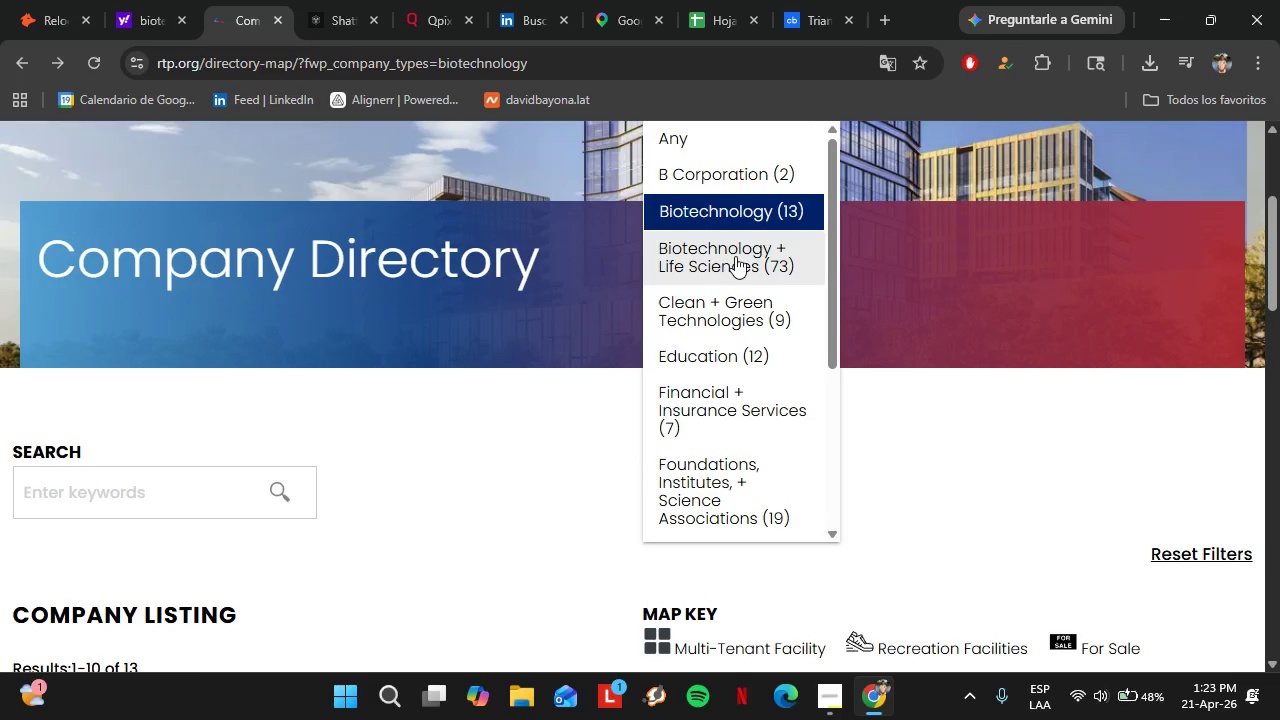 
left_click([736, 255])
 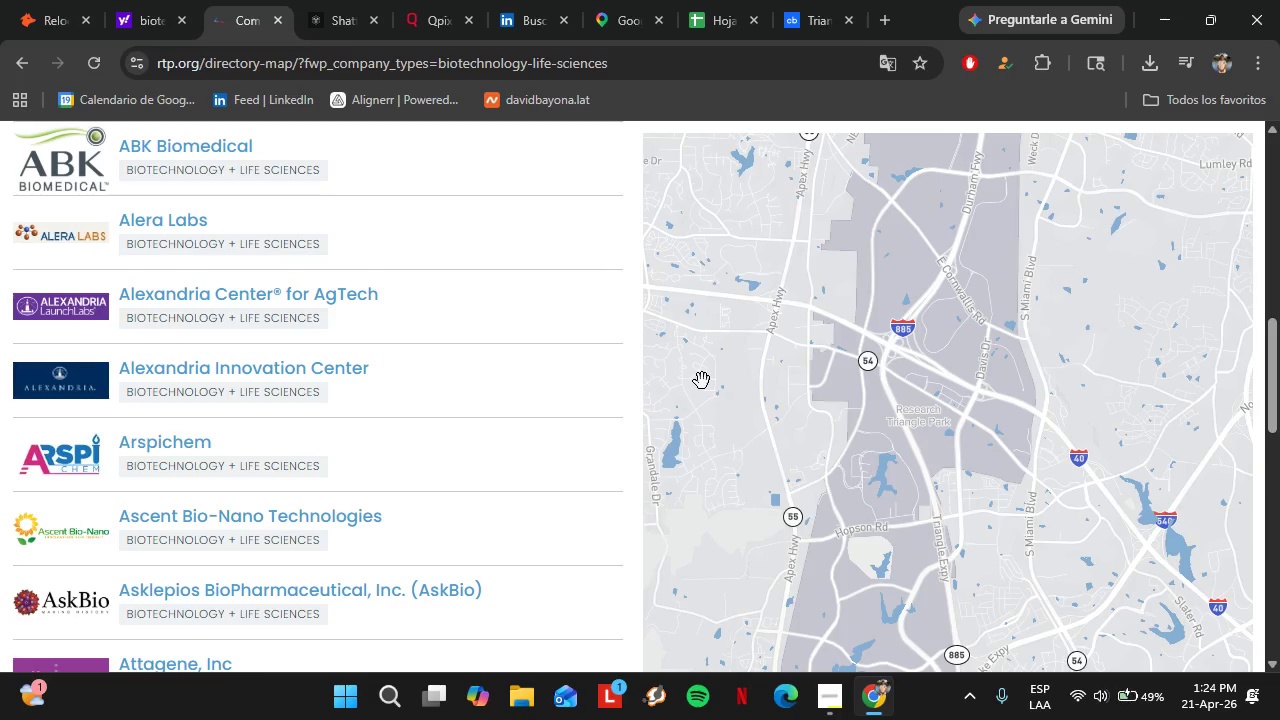 
wait(45.06)
 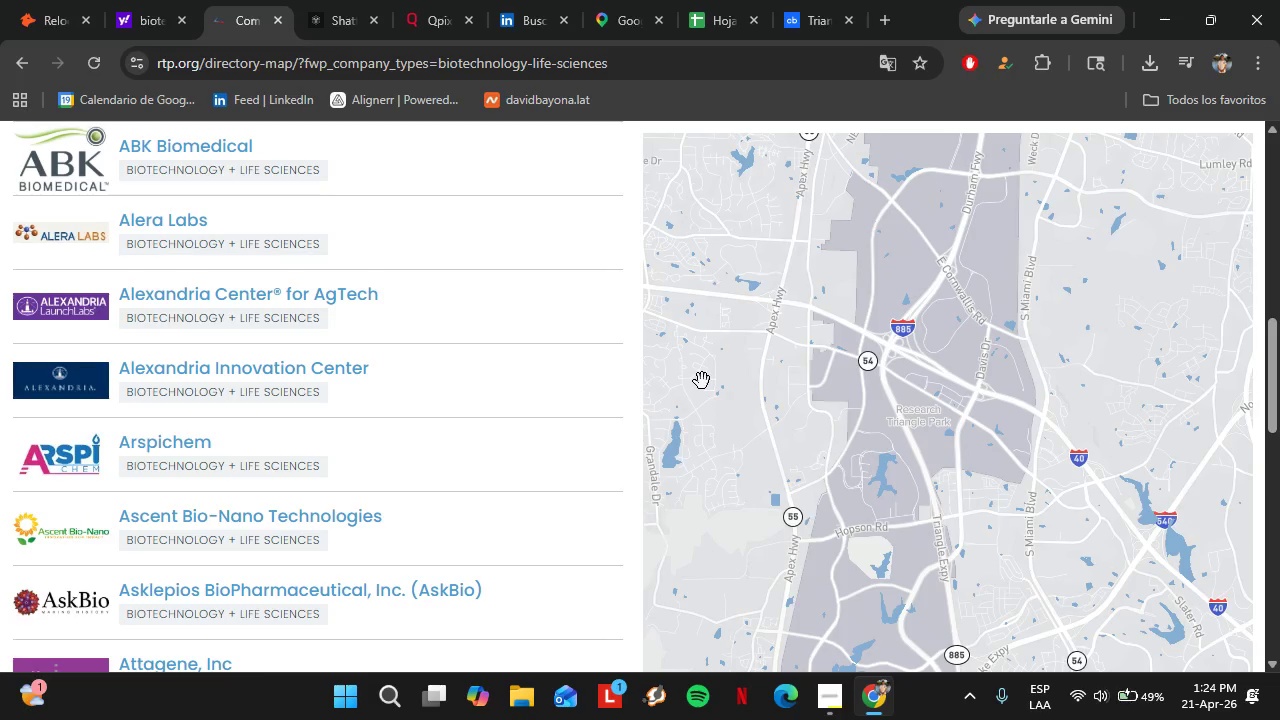 
scroll: coordinate [451, 464], scroll_direction: up, amount: 3.0
 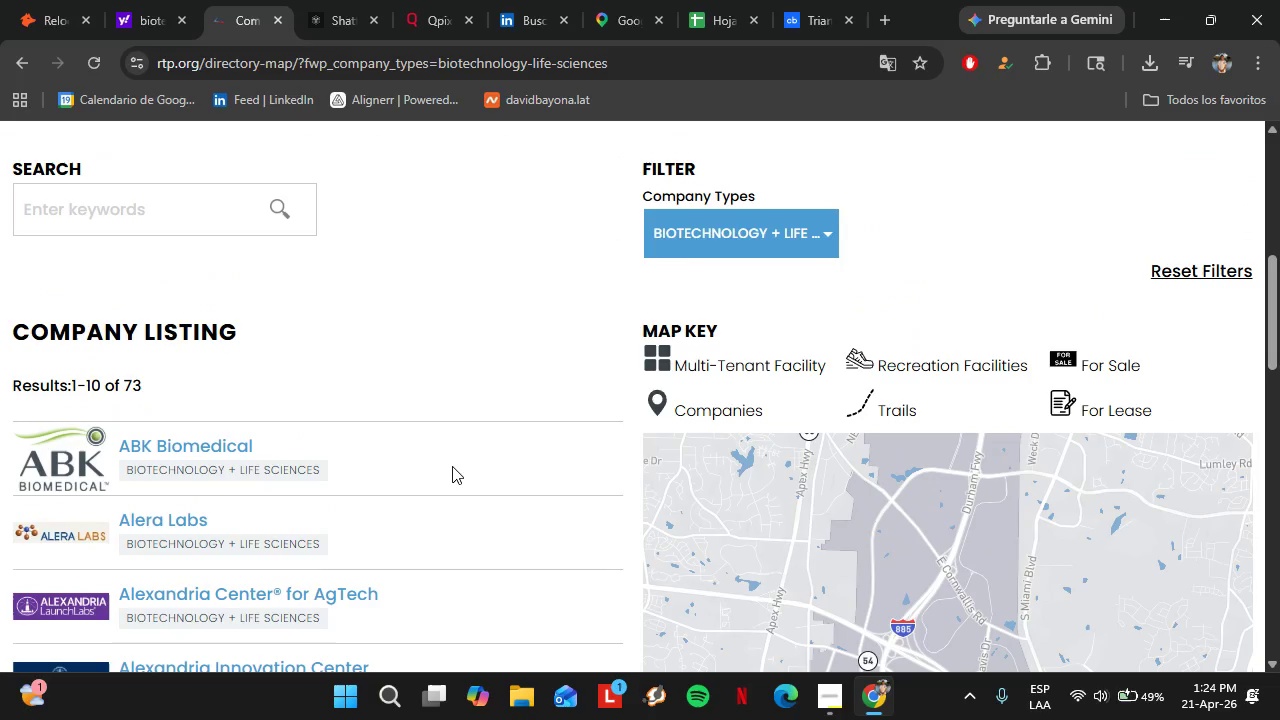 
wait(14.54)
 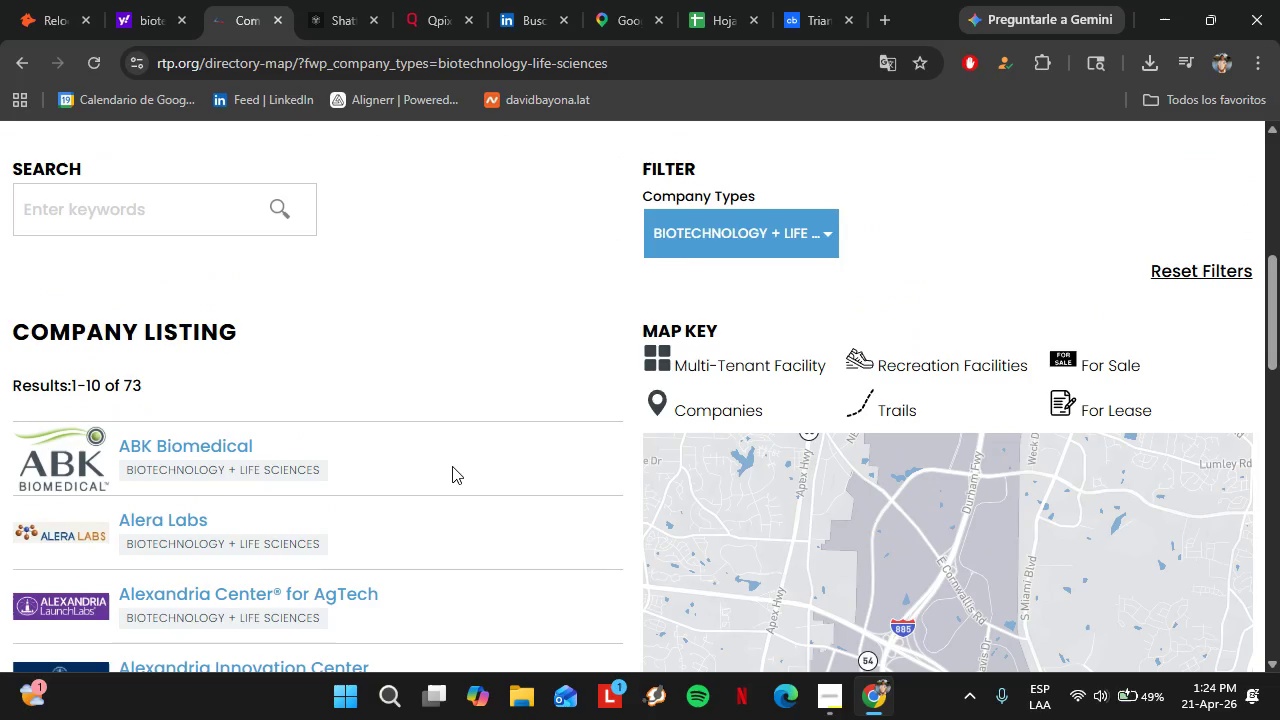 
left_click([186, 514])
 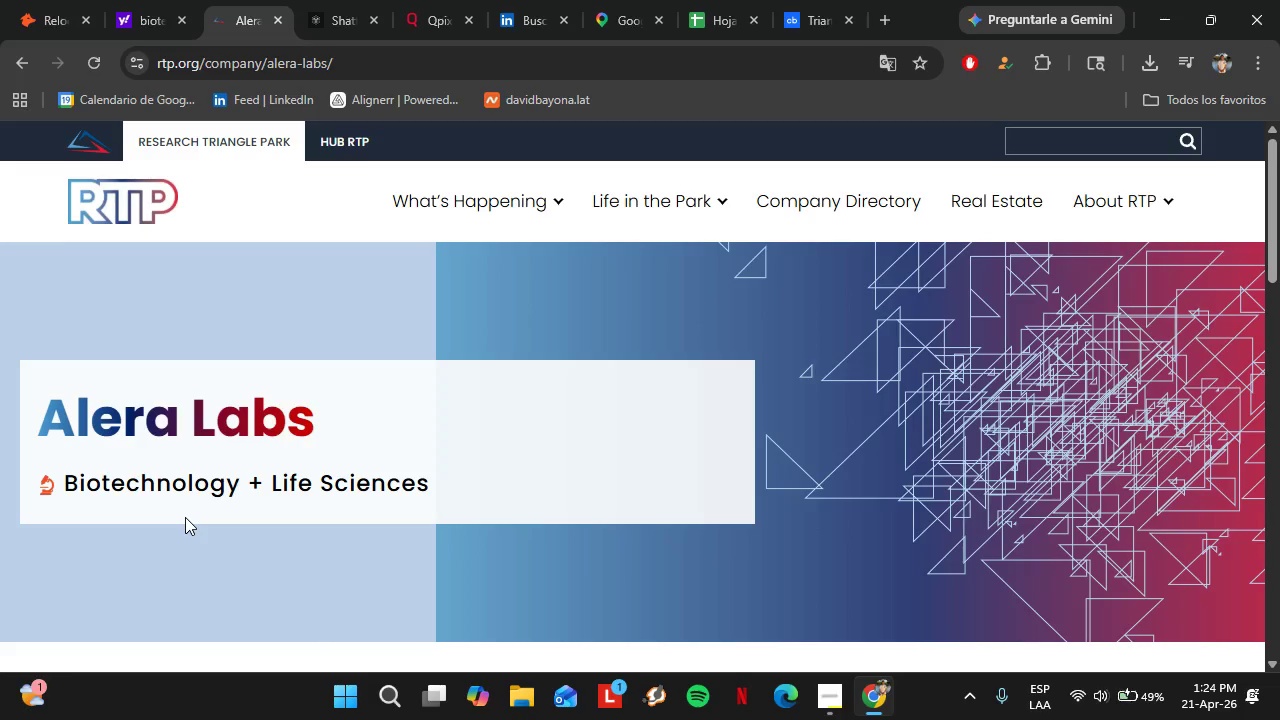 
wait(19.55)
 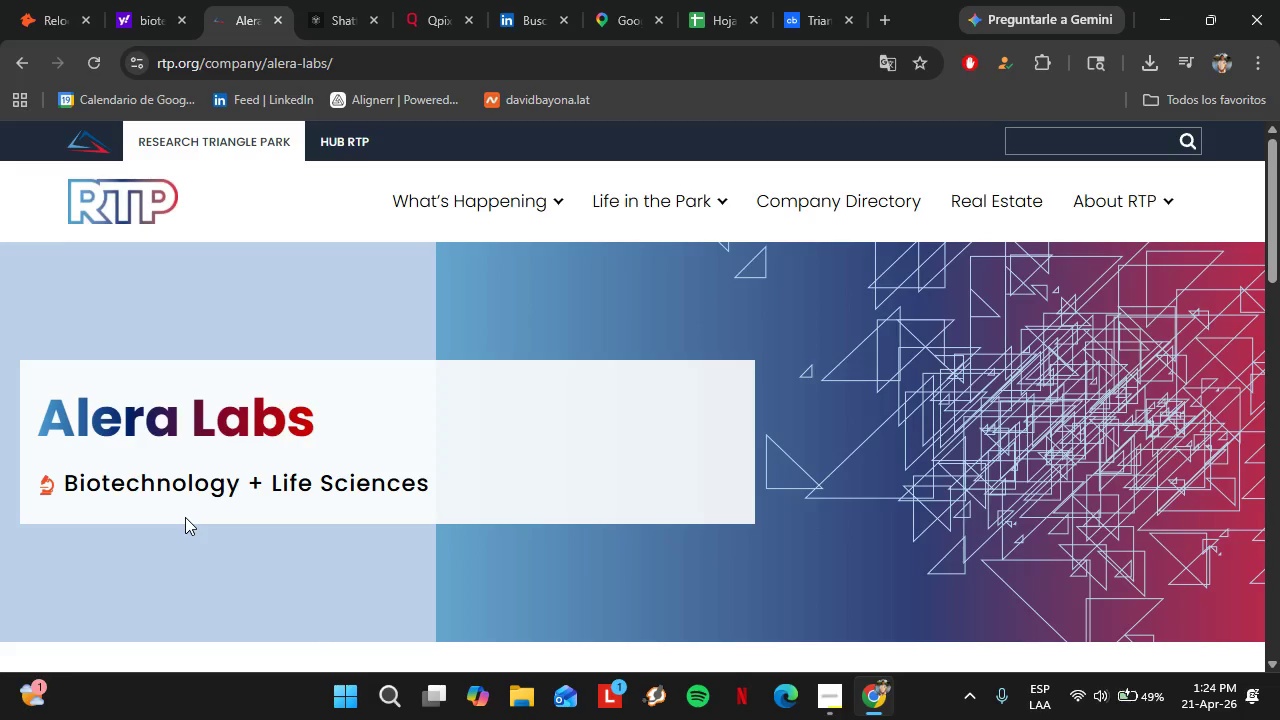 
scroll: coordinate [261, 460], scroll_direction: down, amount: 7.0
 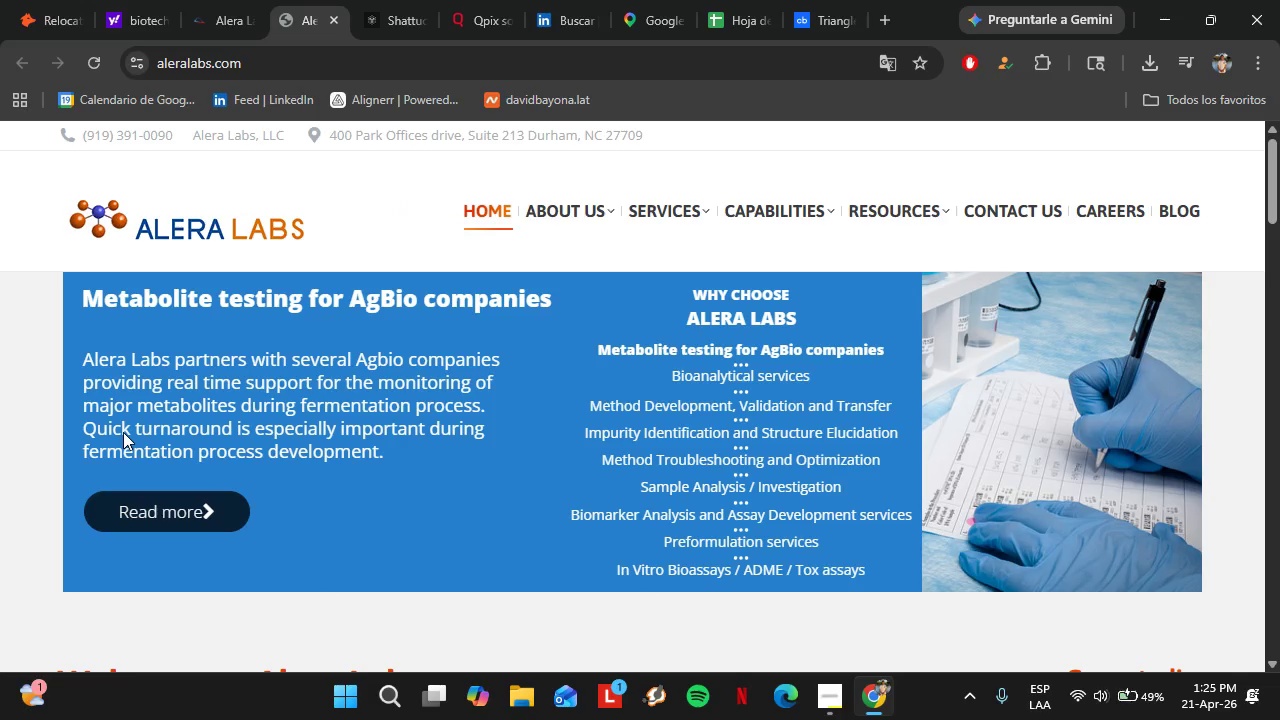 
wait(14.39)
 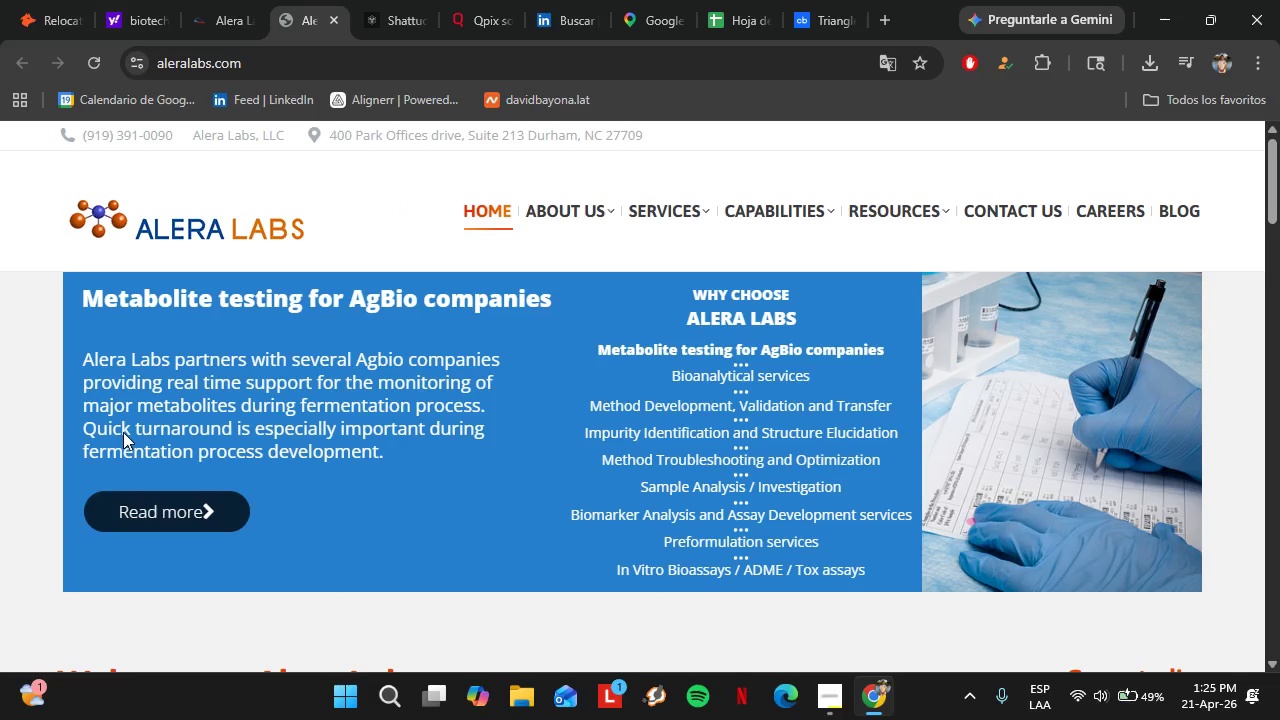 
scroll: coordinate [692, 323], scroll_direction: down, amount: 1.0
 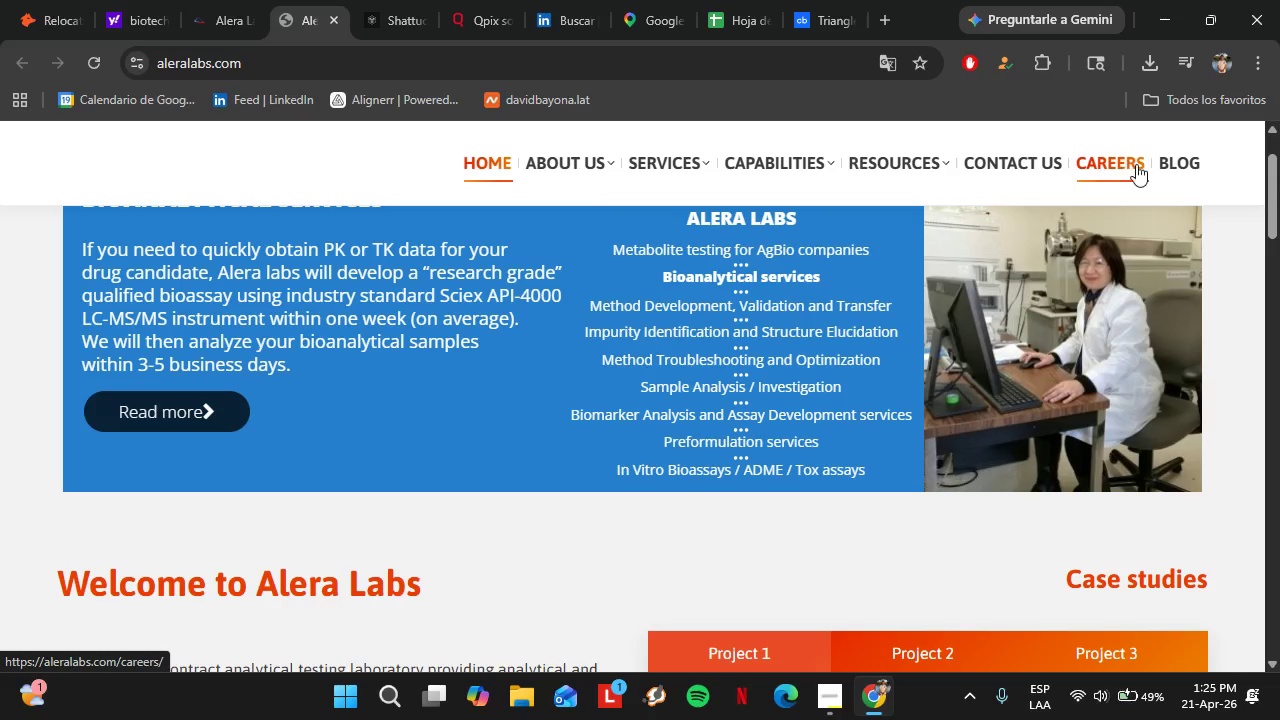 
left_click([1124, 163])
 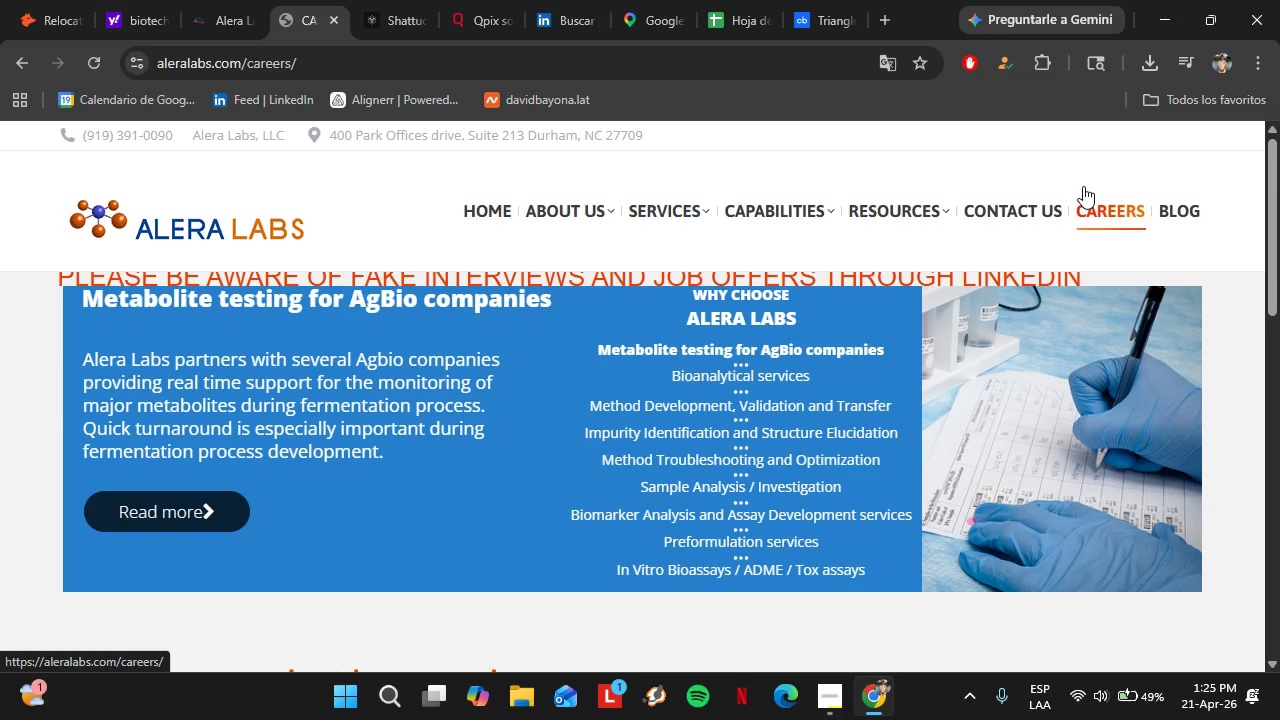 
wait(14.06)
 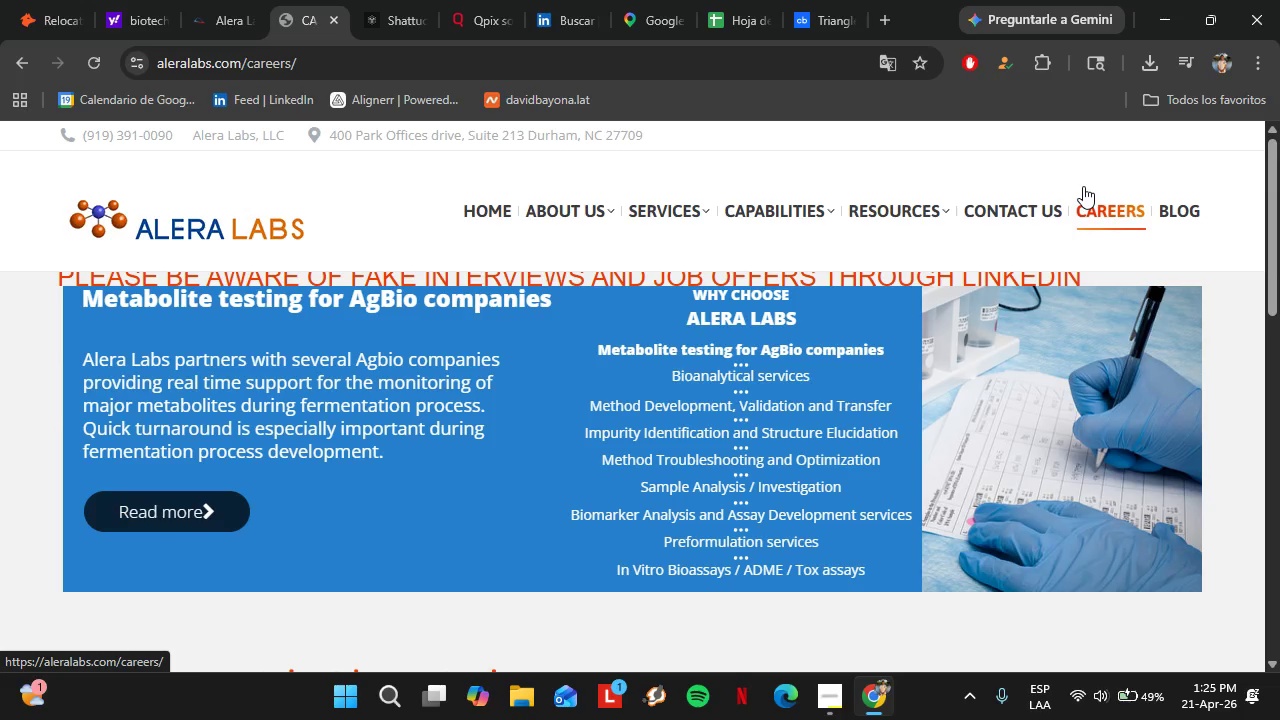 
scroll: coordinate [365, 413], scroll_direction: down, amount: 8.0
 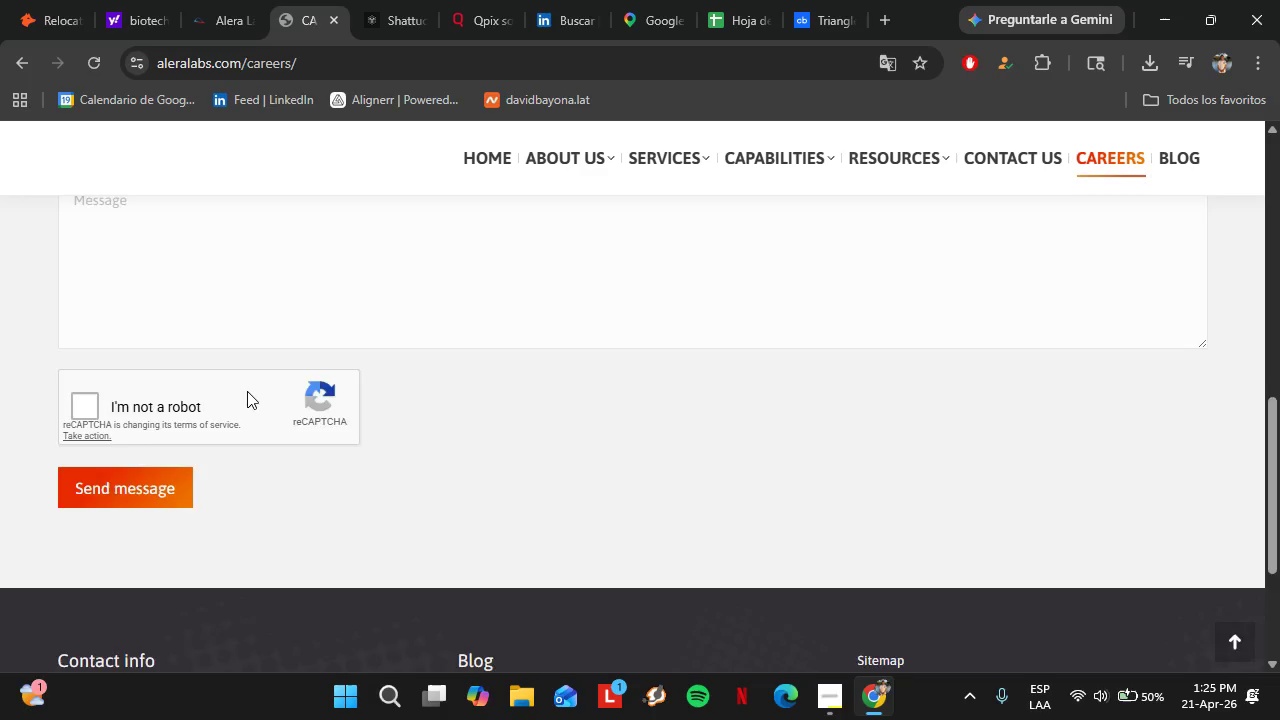 
scroll: coordinate [383, 230], scroll_direction: up, amount: 14.0
 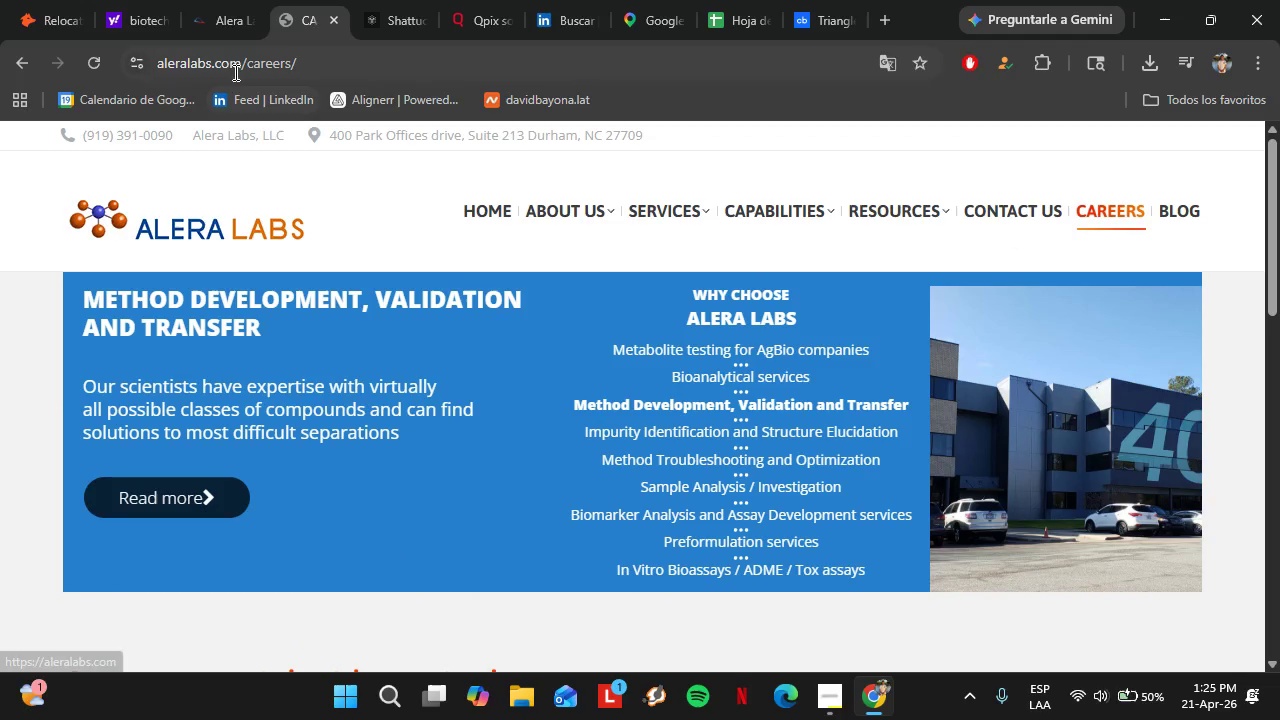 
left_click([236, 64])
 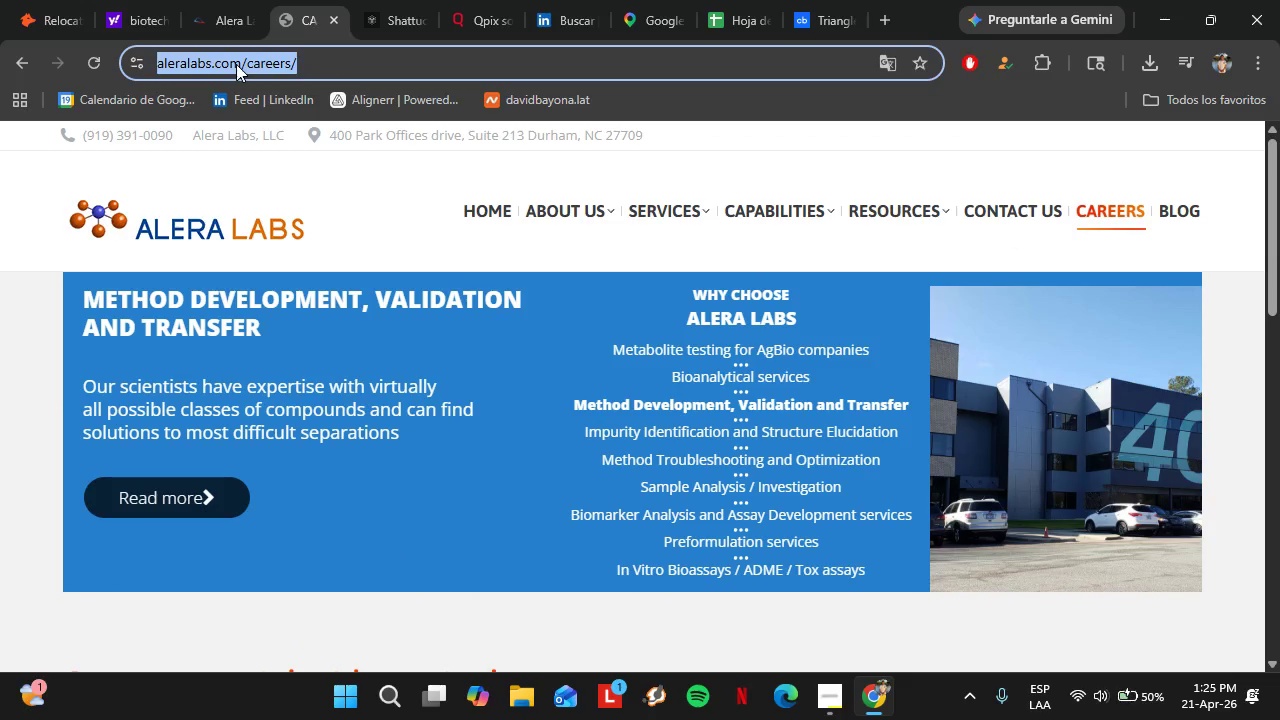 
left_click([236, 64])
 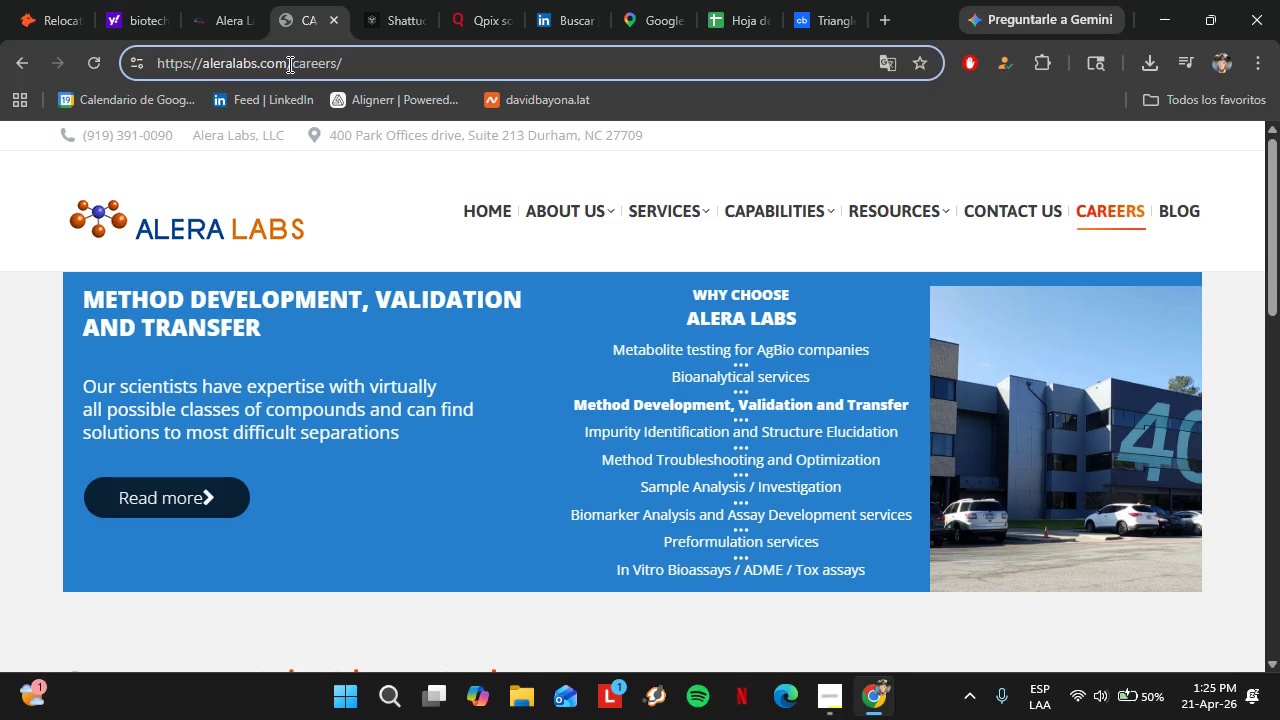 
left_click_drag(start_coordinate=[288, 63], to_coordinate=[203, 65])
 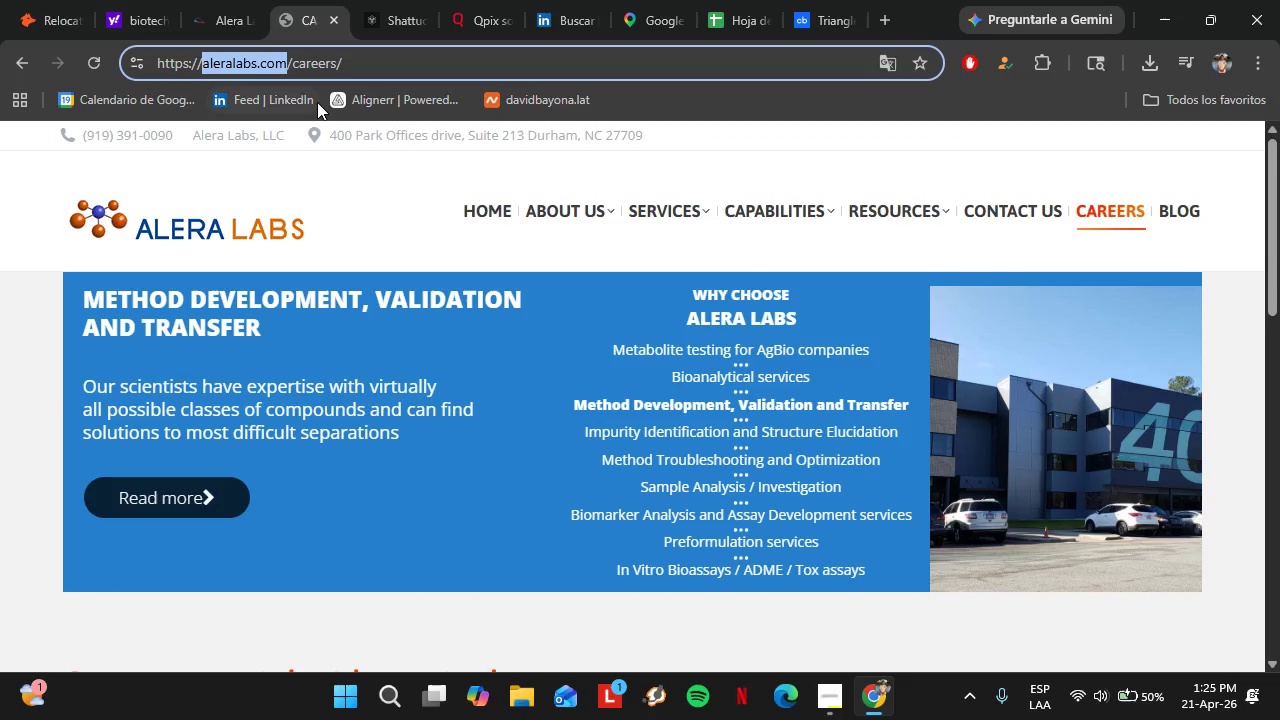 
key(Control+C)
 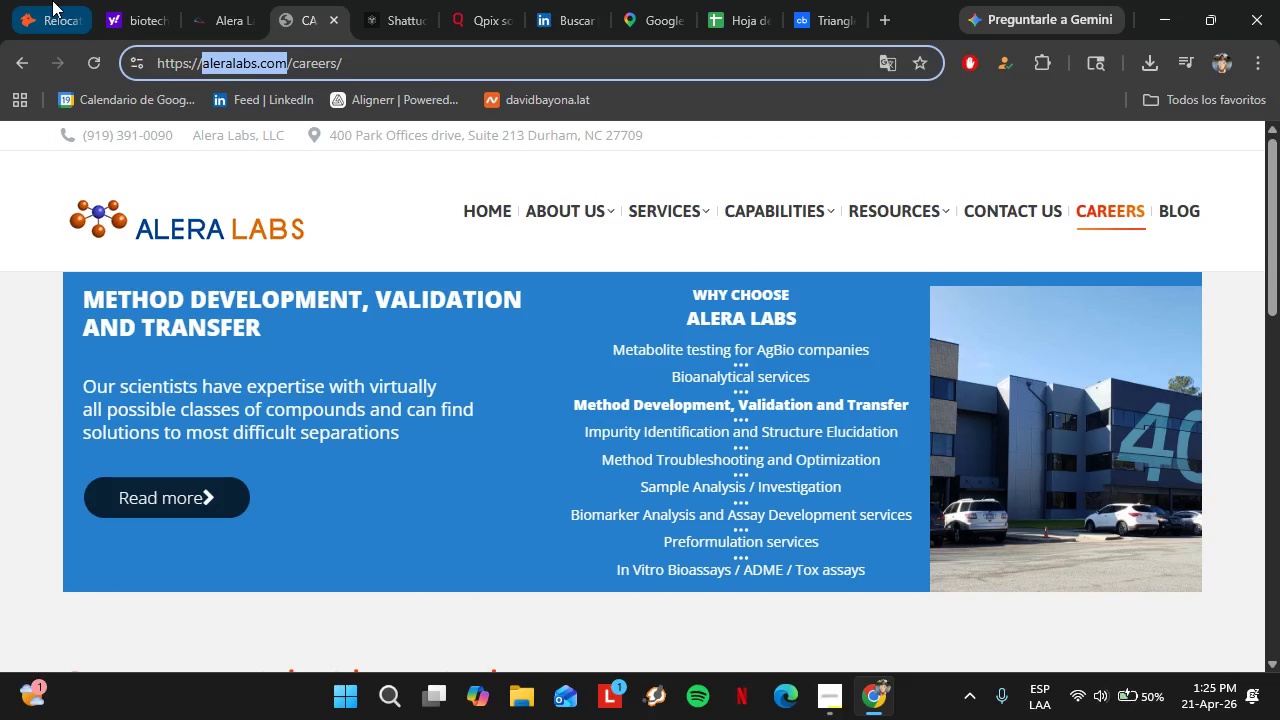 
left_click([52, 0])
 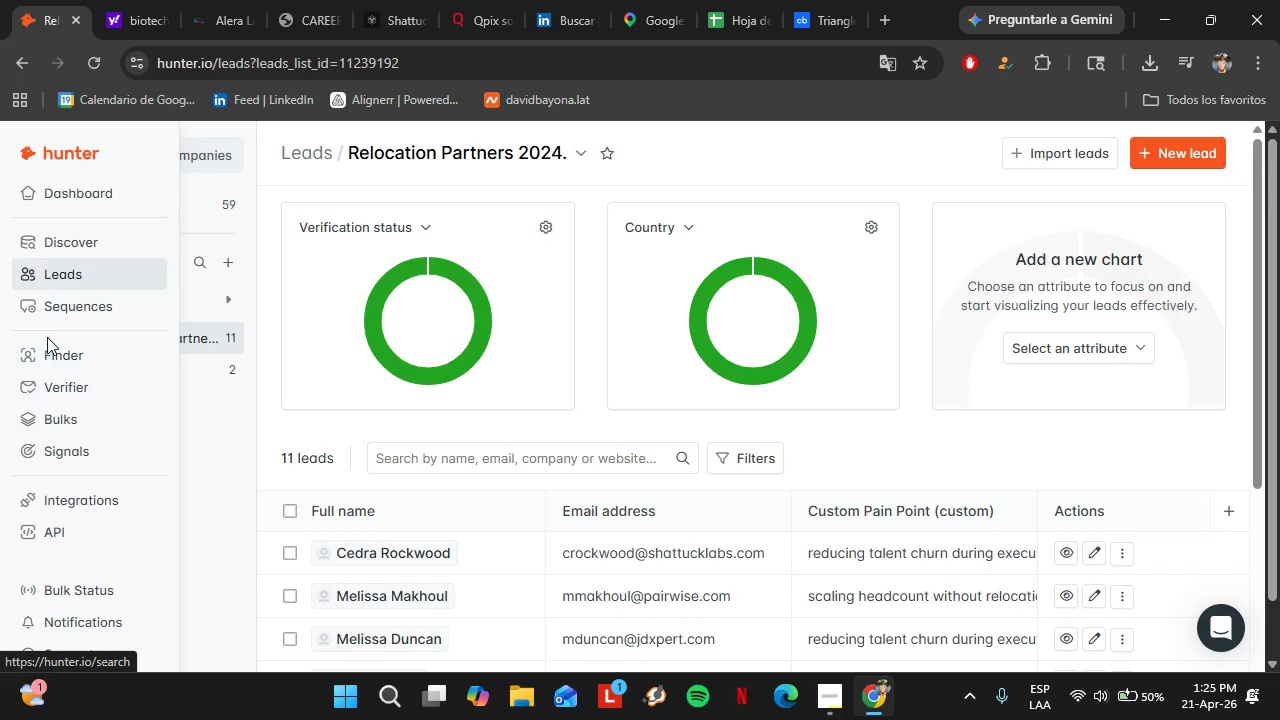 
double_click([55, 359])
 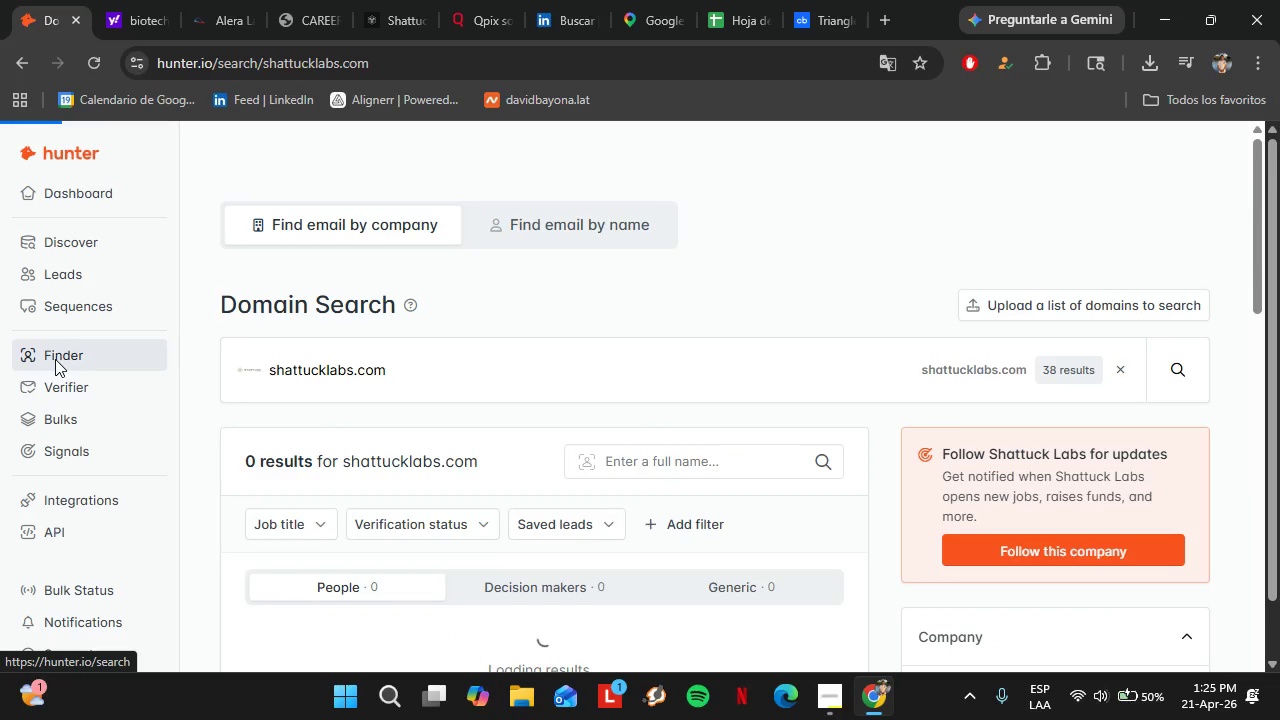 
left_click([389, 396])
 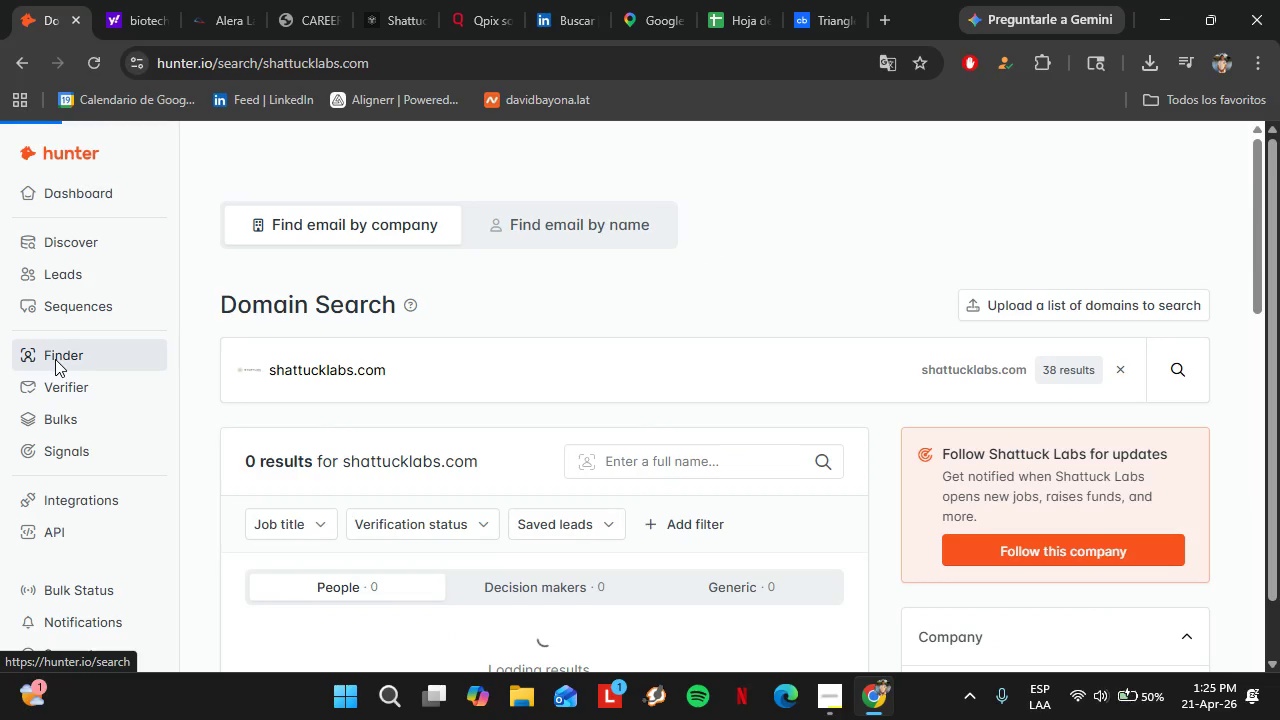 
key(Control+V)
 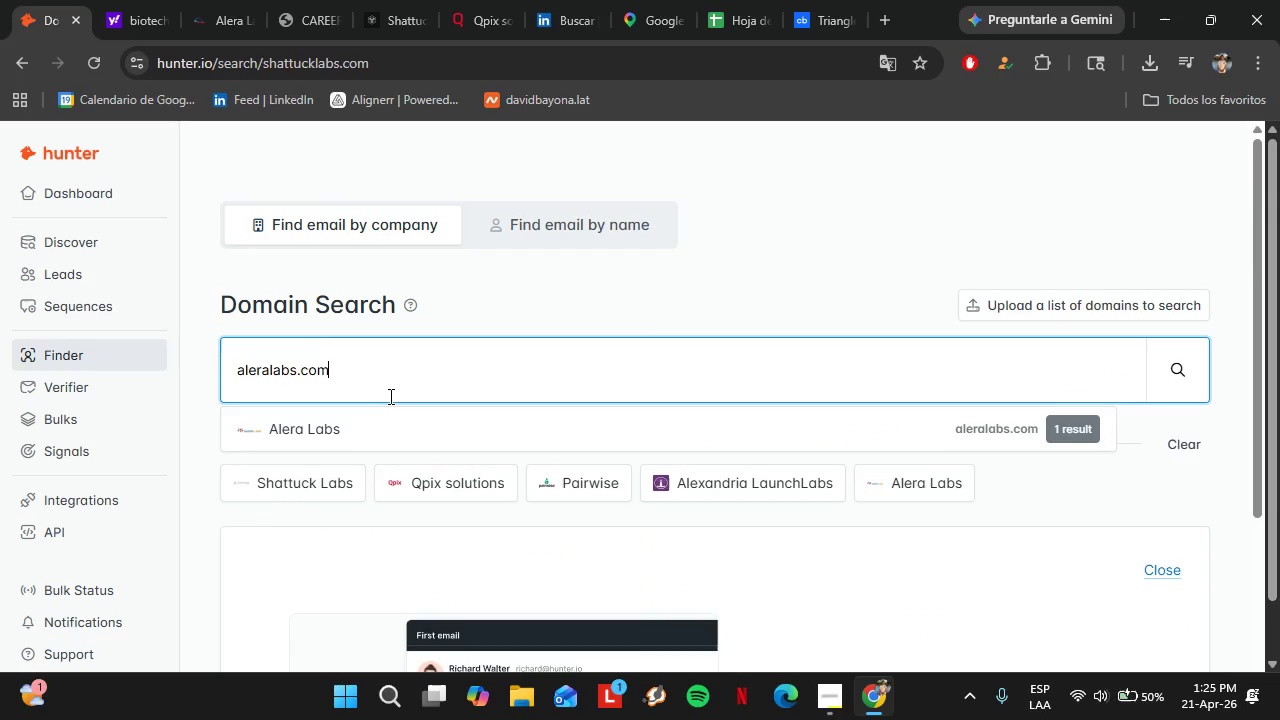 
key(Enter)
 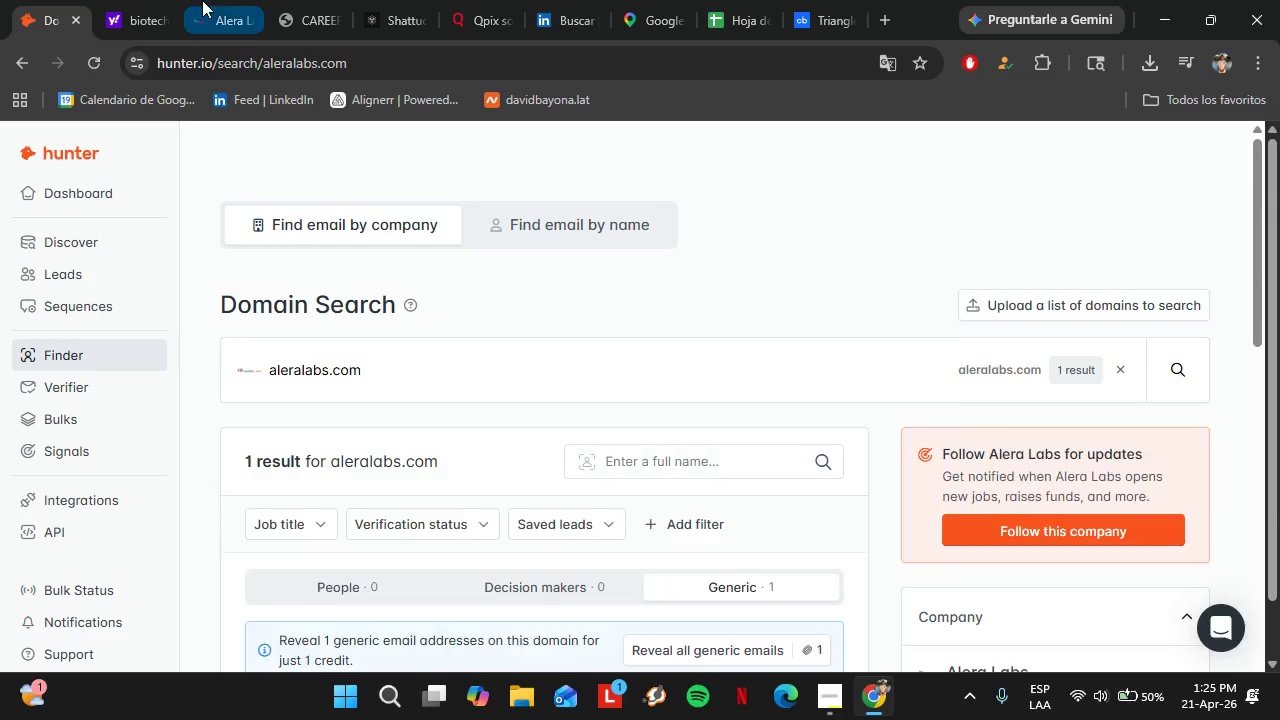 
left_click([202, 0])
 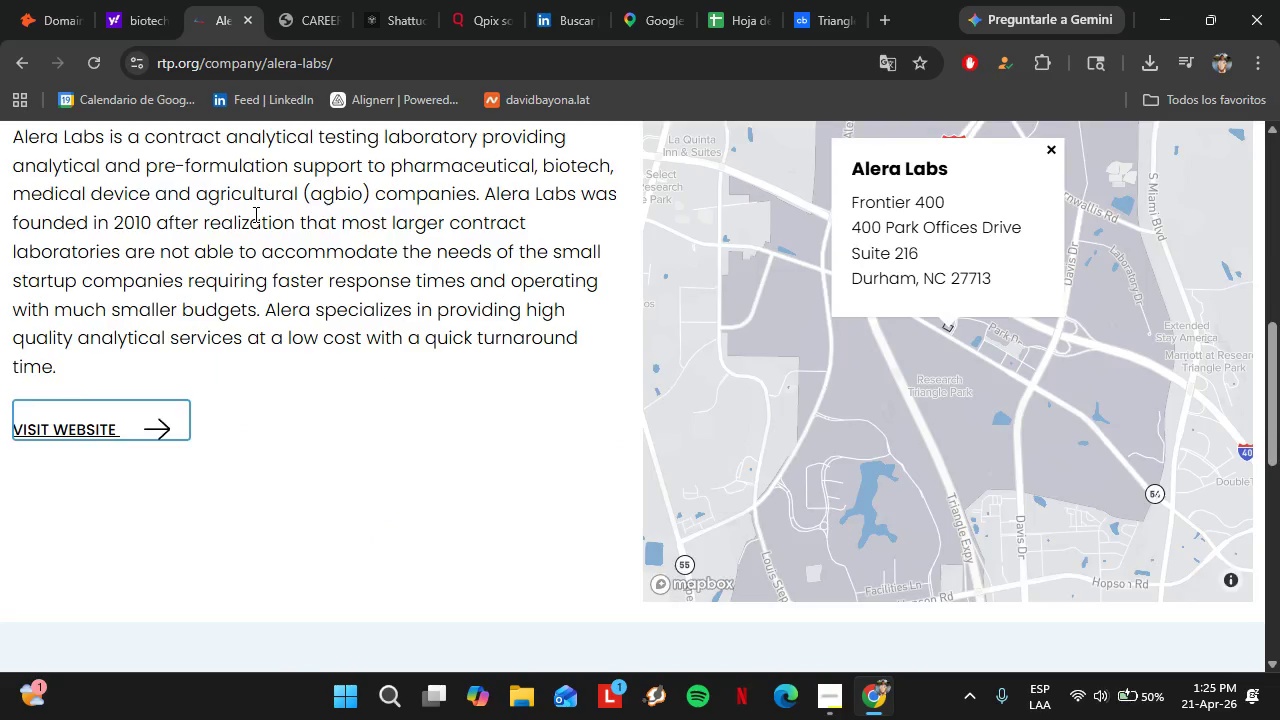 
scroll: coordinate [258, 342], scroll_direction: up, amount: 2.0
 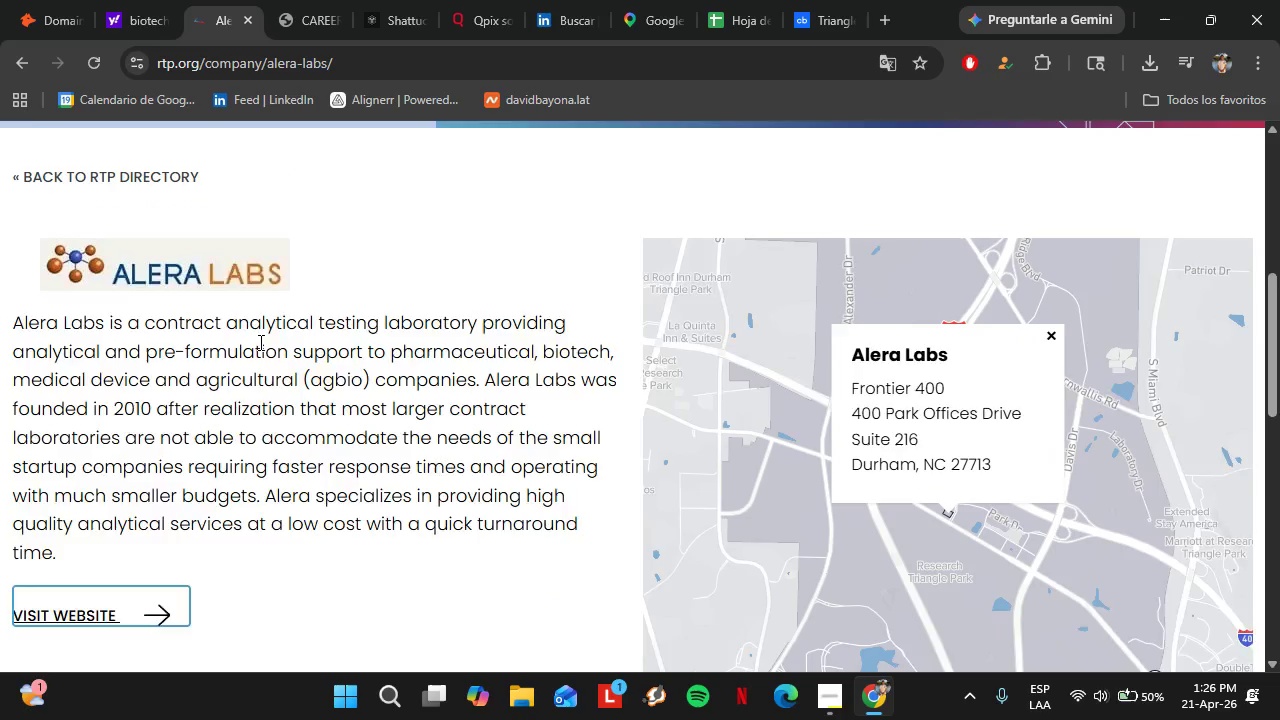 
scroll: coordinate [259, 342], scroll_direction: down, amount: 1.0
 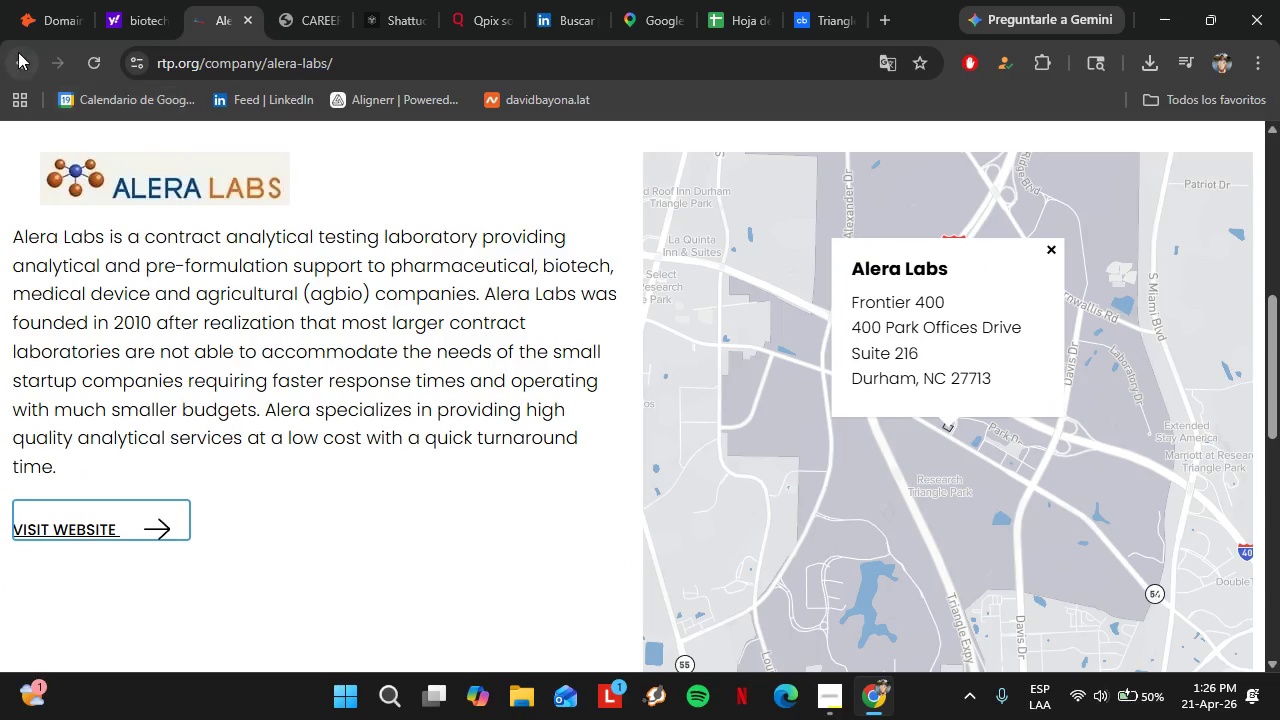 
left_click([18, 52])
 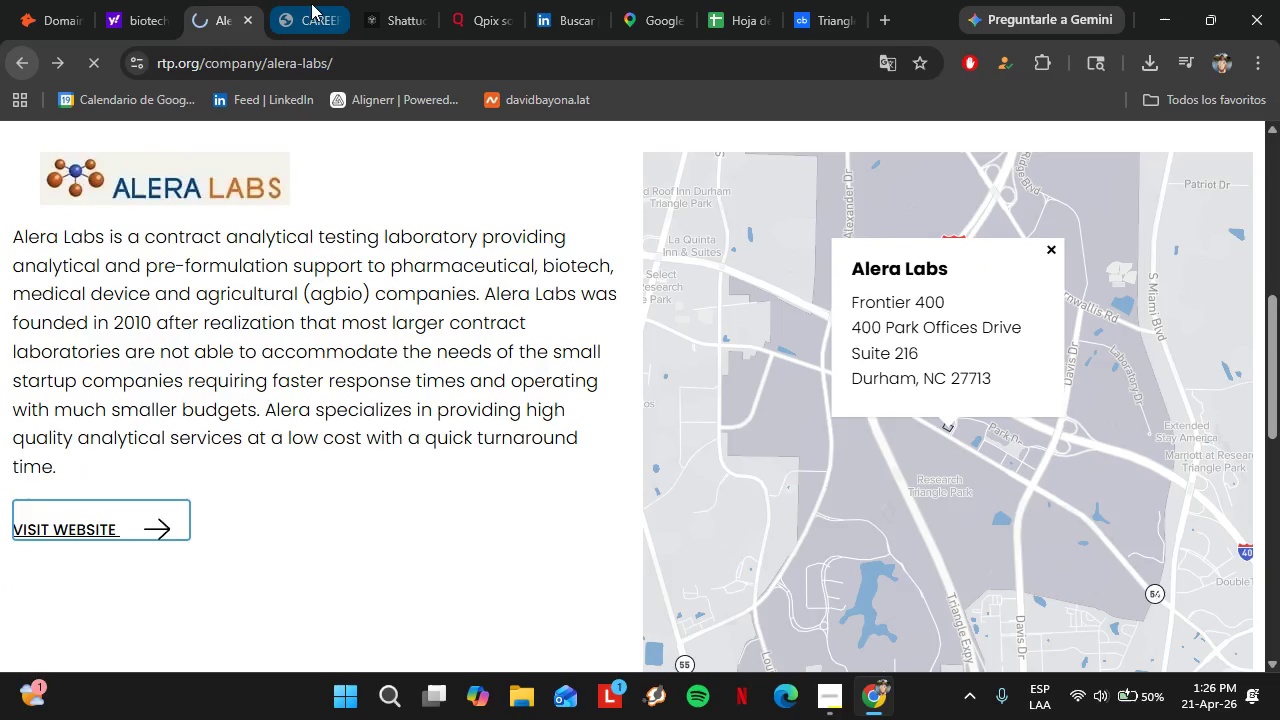 
left_click([316, 1])
 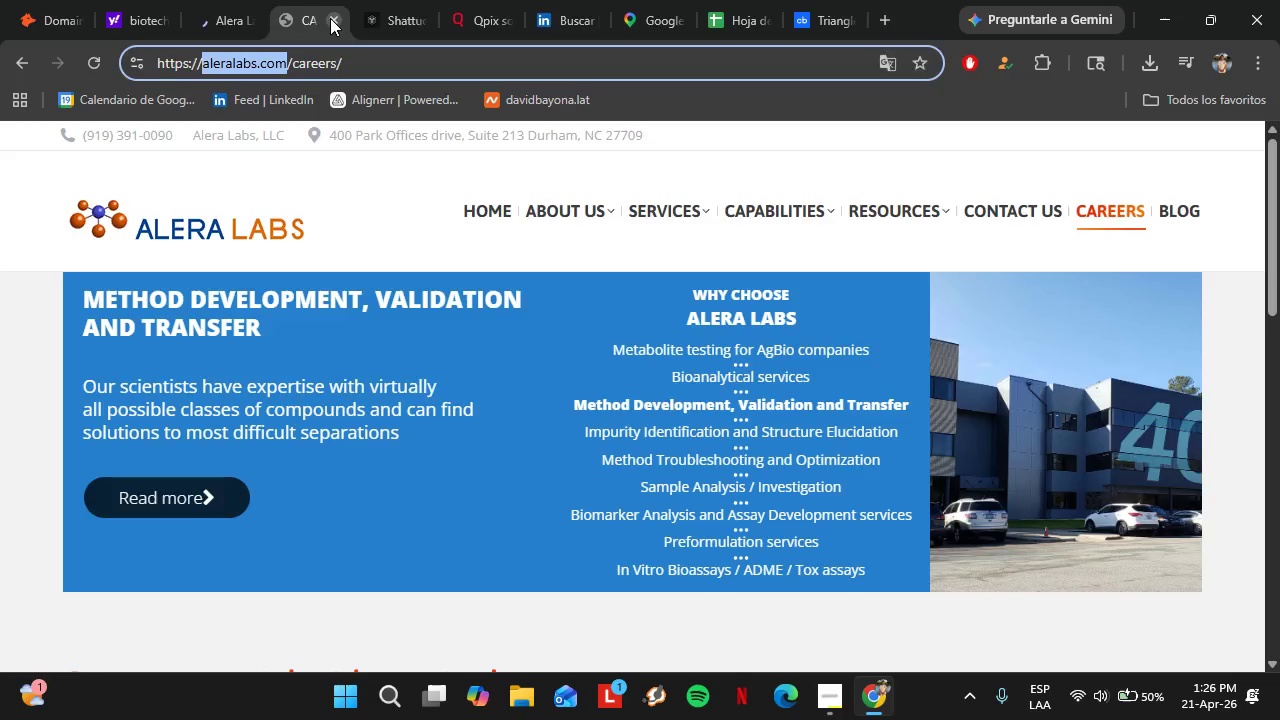 
left_click([330, 18])
 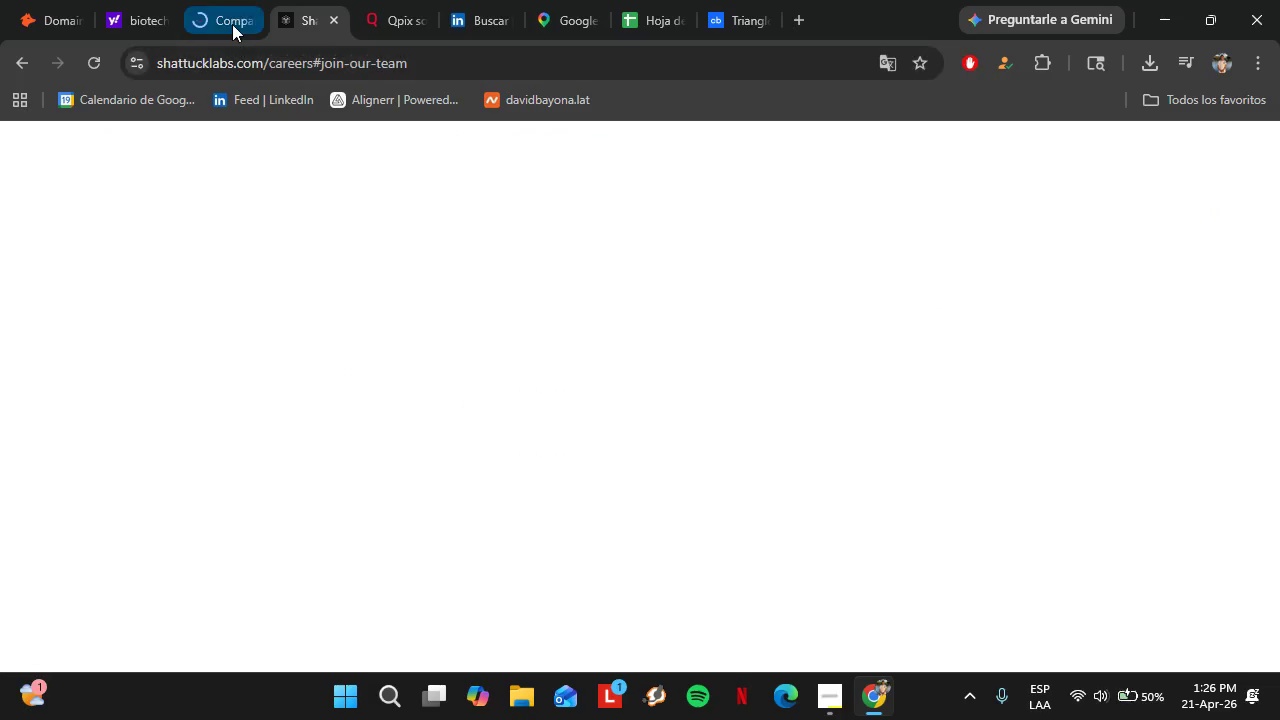 
left_click([232, 24])
 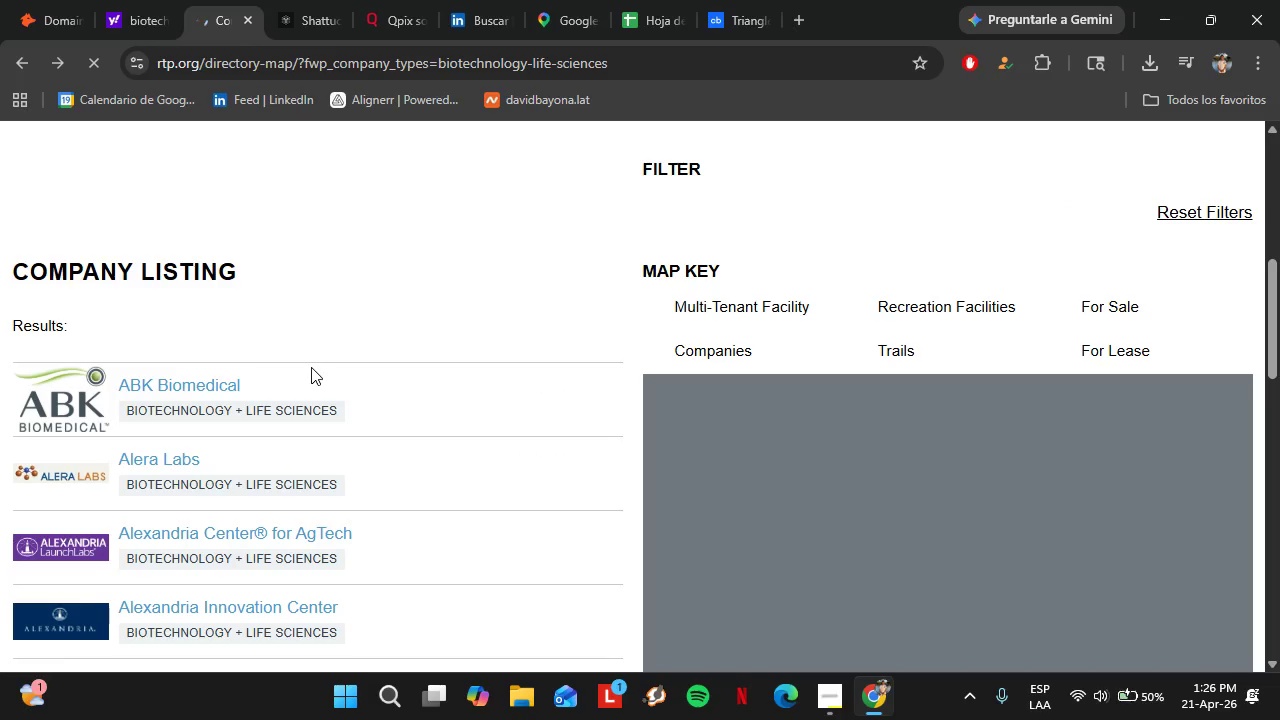 
left_click([202, 386])
 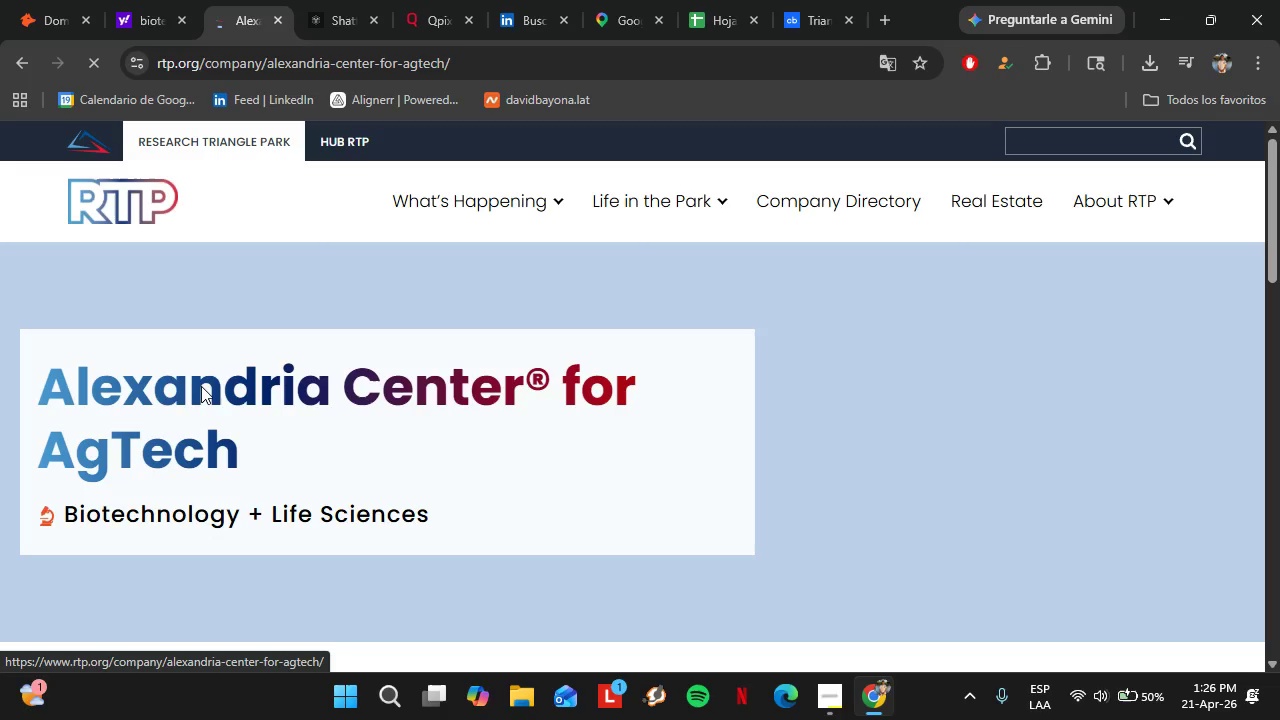 
scroll: coordinate [201, 274], scroll_direction: down, amount: 8.0
 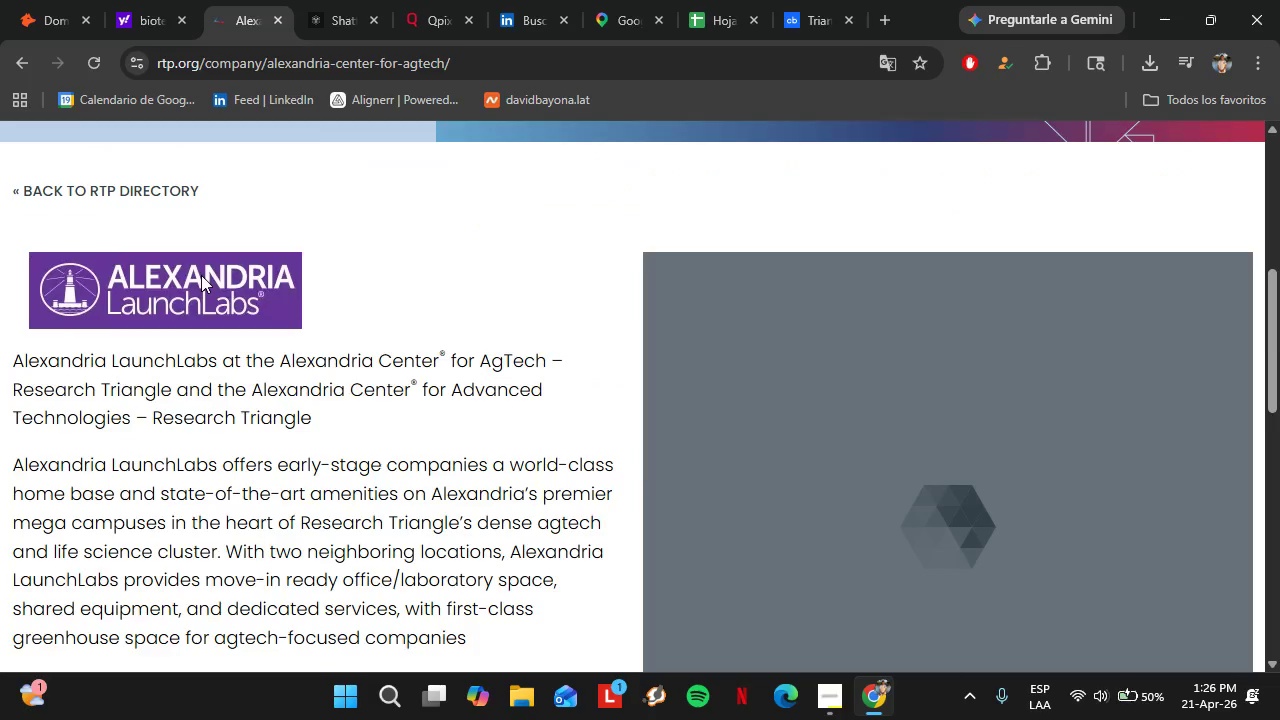 
left_click([88, 403])
 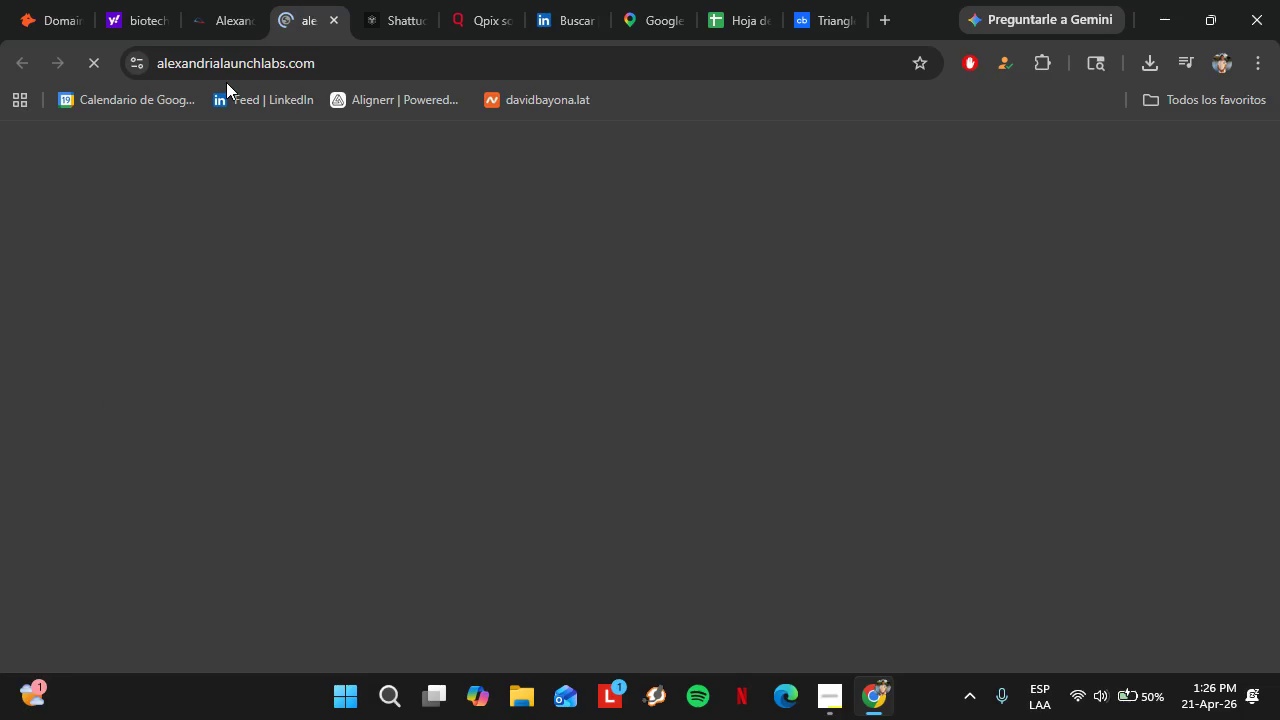 
left_click([281, 60])
 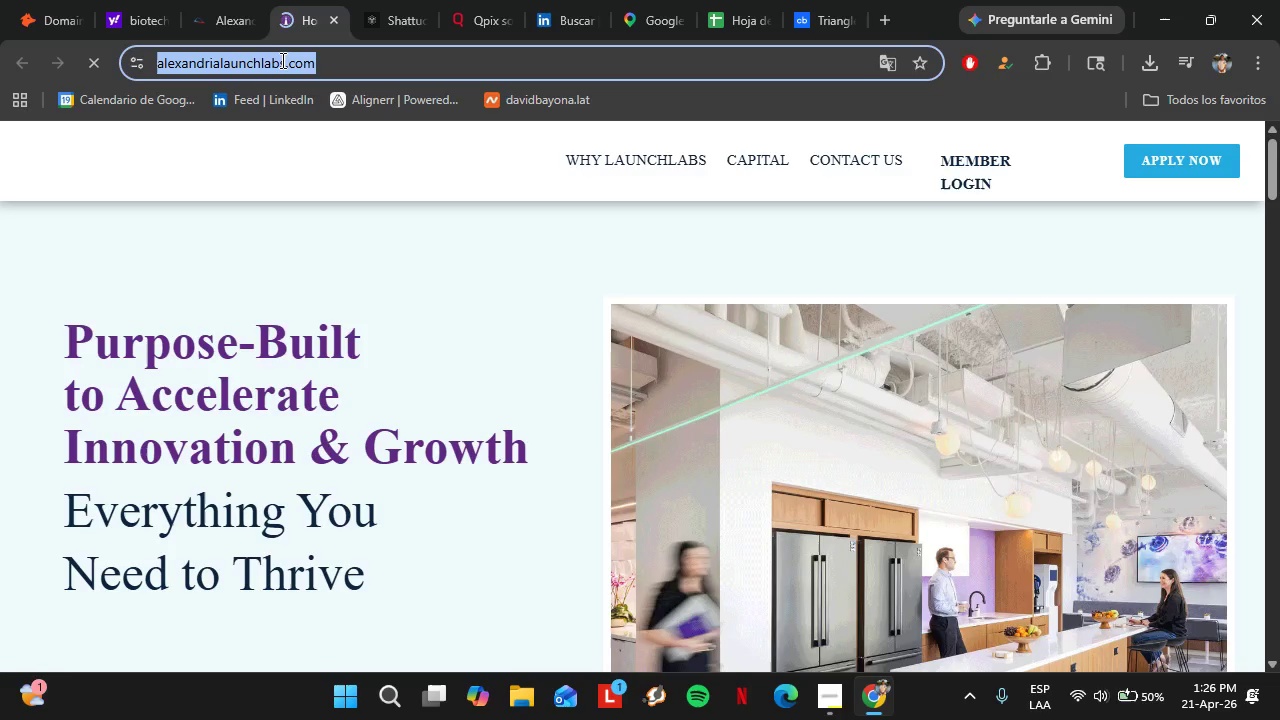 
key(Control+C)
 